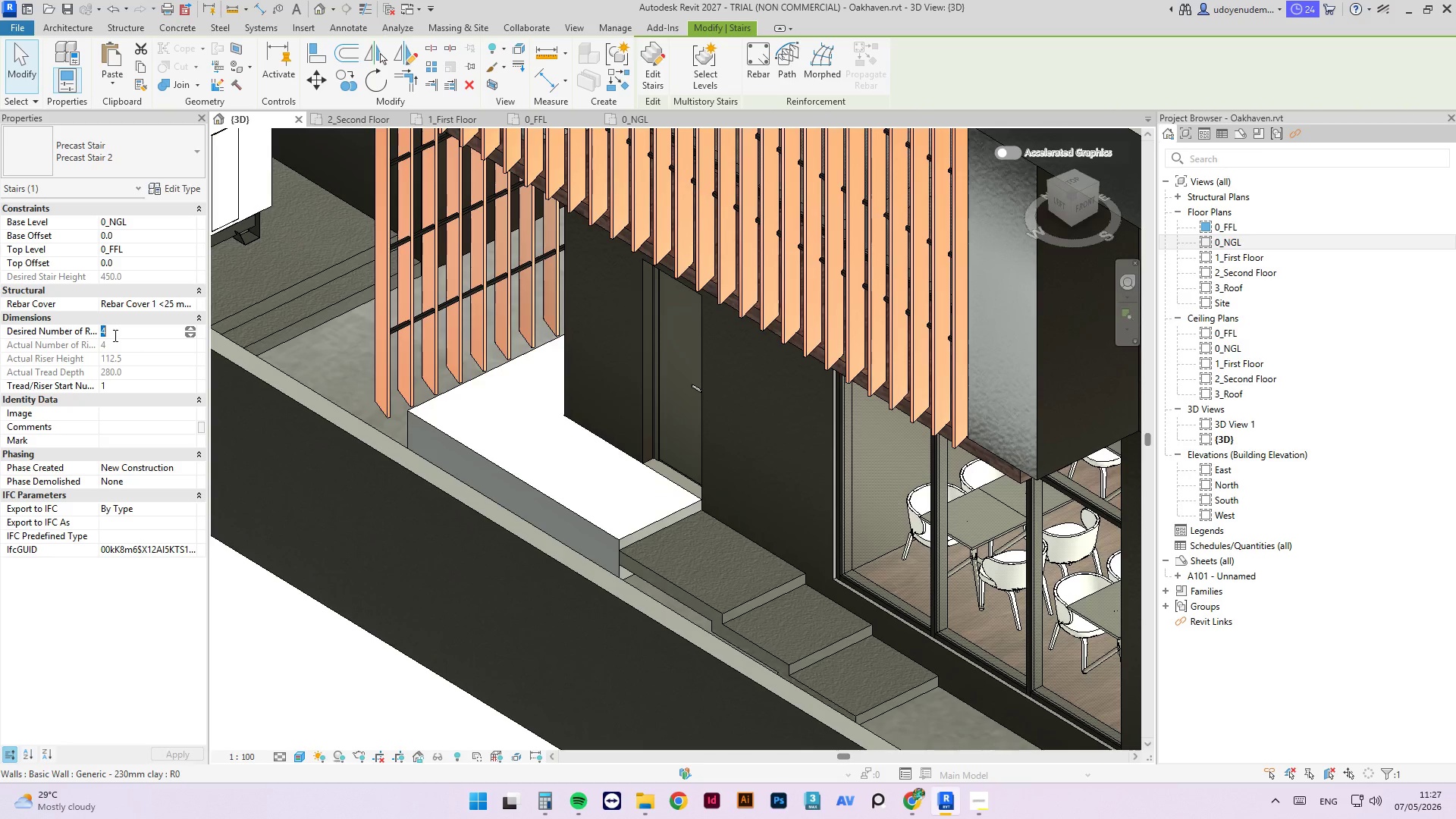 
key(Numpad3)
 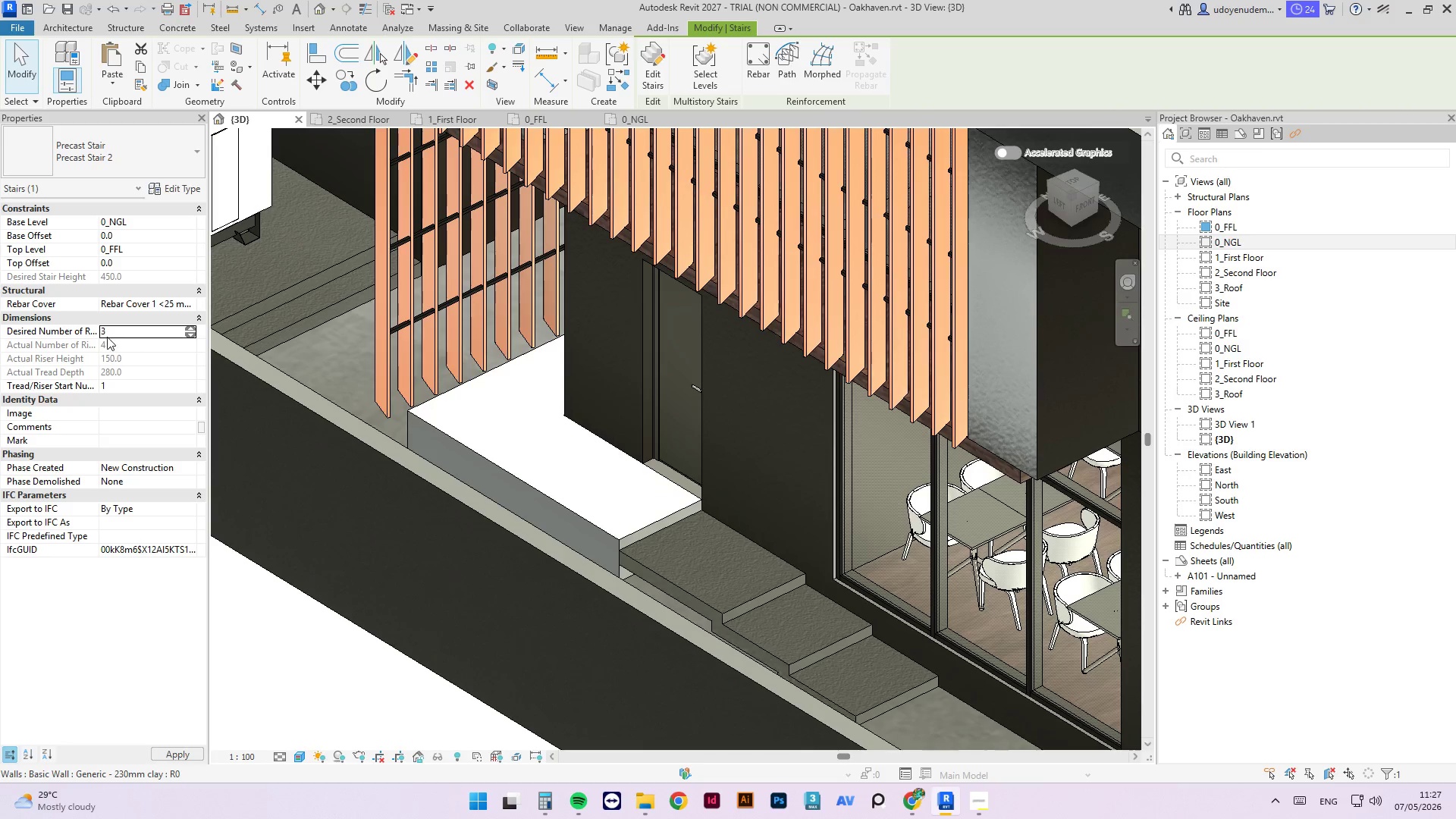 
key(NumpadEnter)
 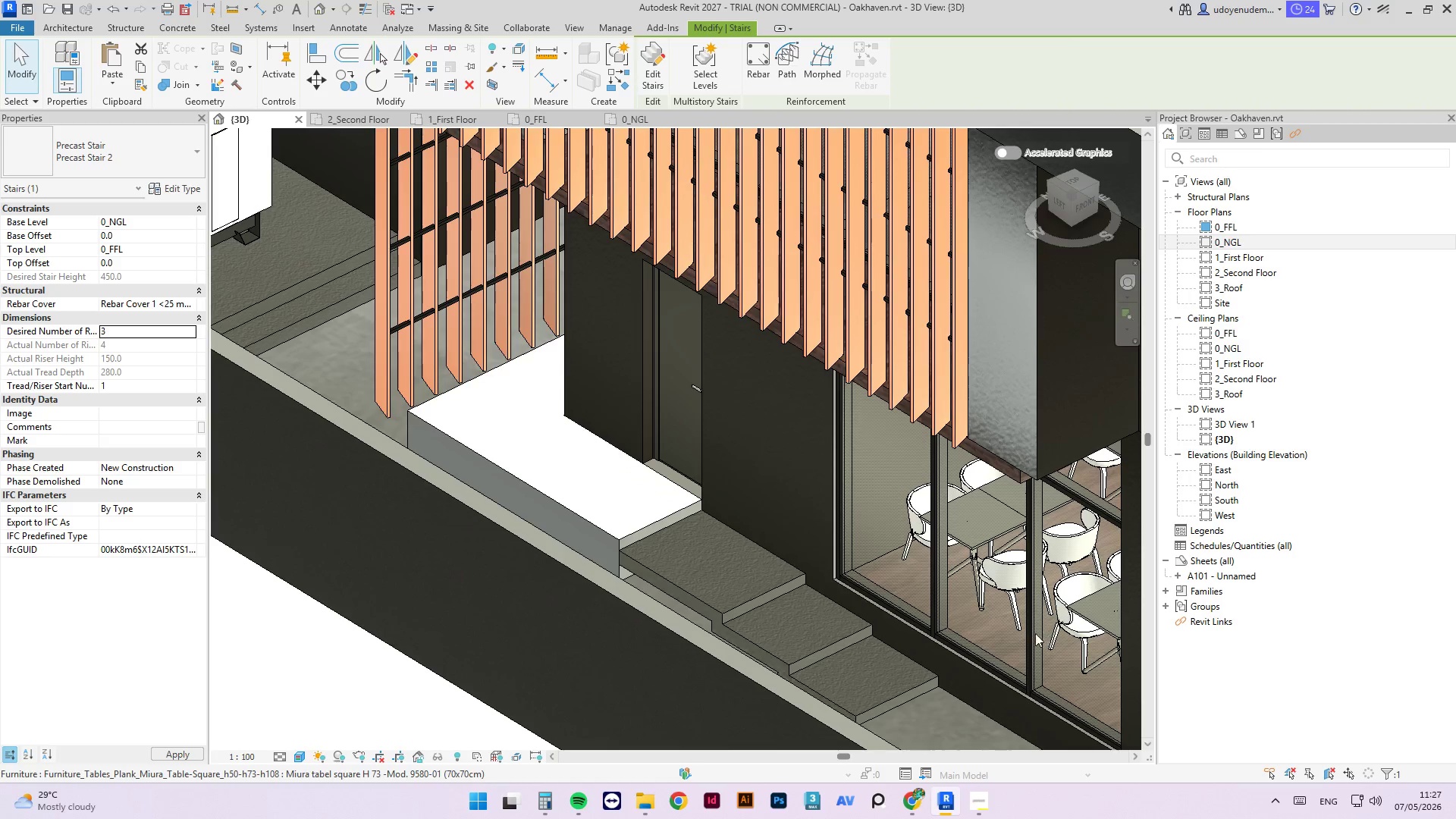 
scroll: coordinate [645, 503], scroll_direction: up, amount: 13.0
 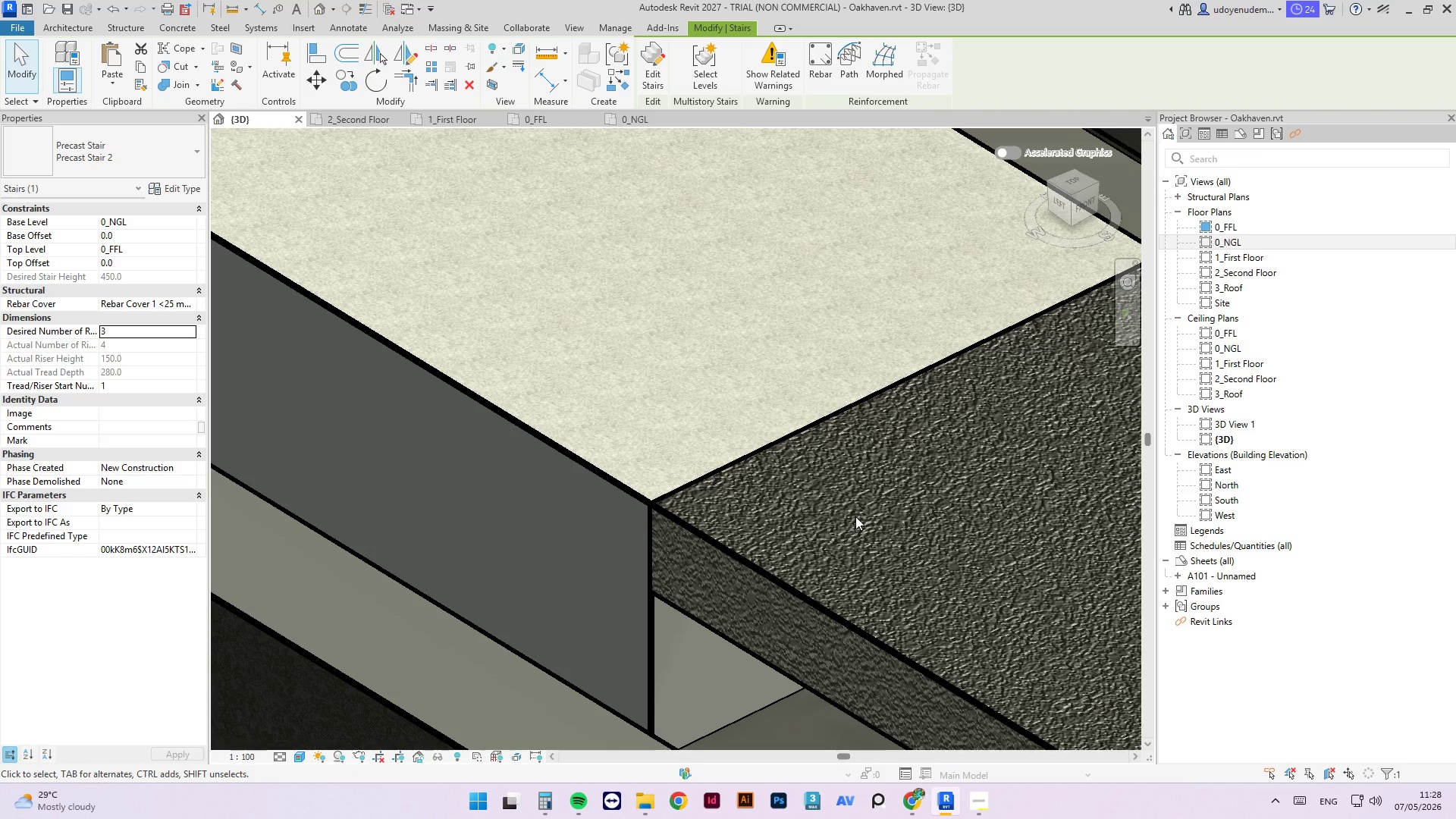 
scroll: coordinate [839, 510], scroll_direction: down, amount: 8.0
 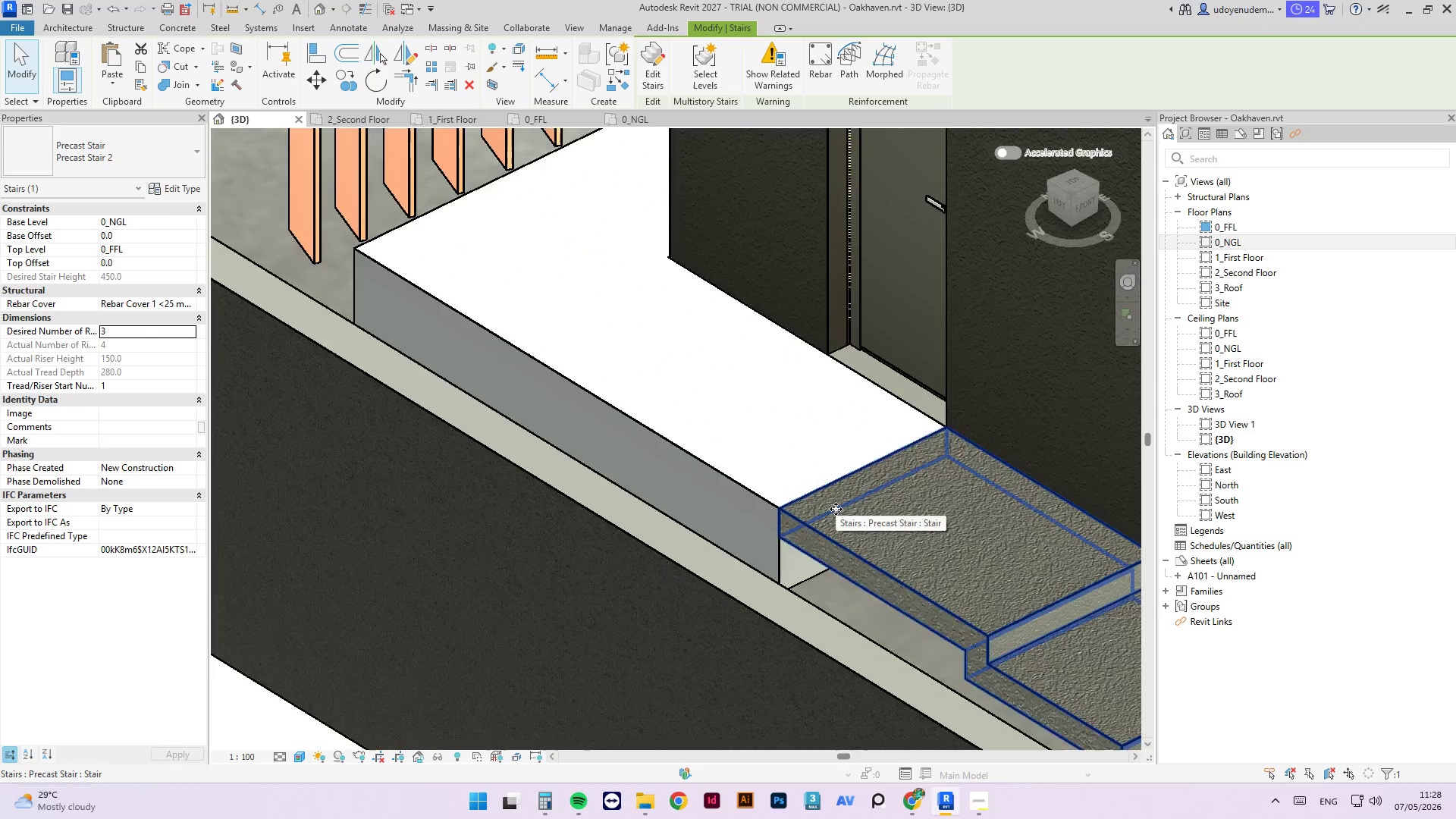 
left_click([612, 596])
 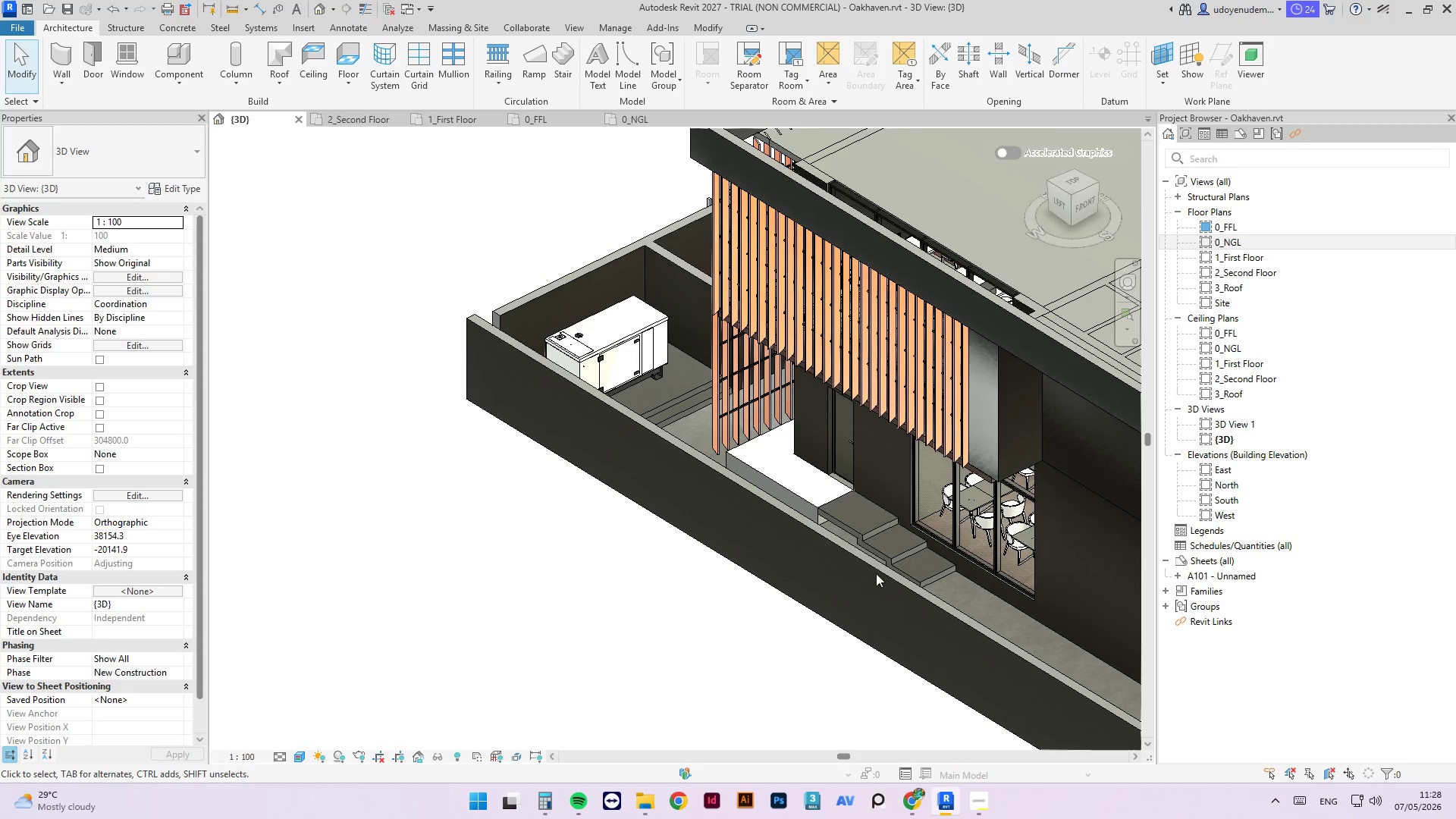 
scroll: coordinate [820, 508], scroll_direction: down, amount: 11.0
 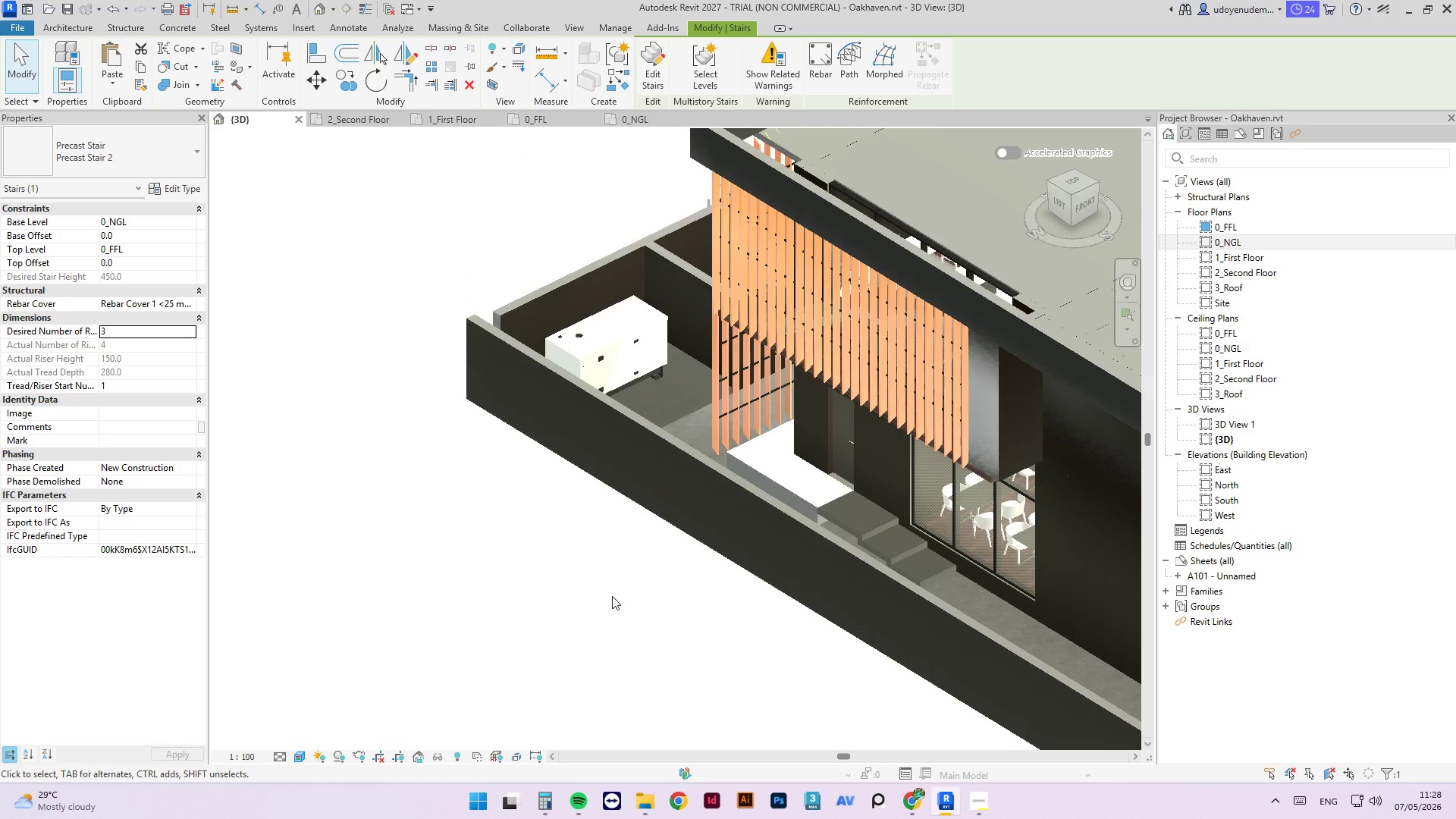 
hold_key(key=ShiftLeft, duration=23.38)
 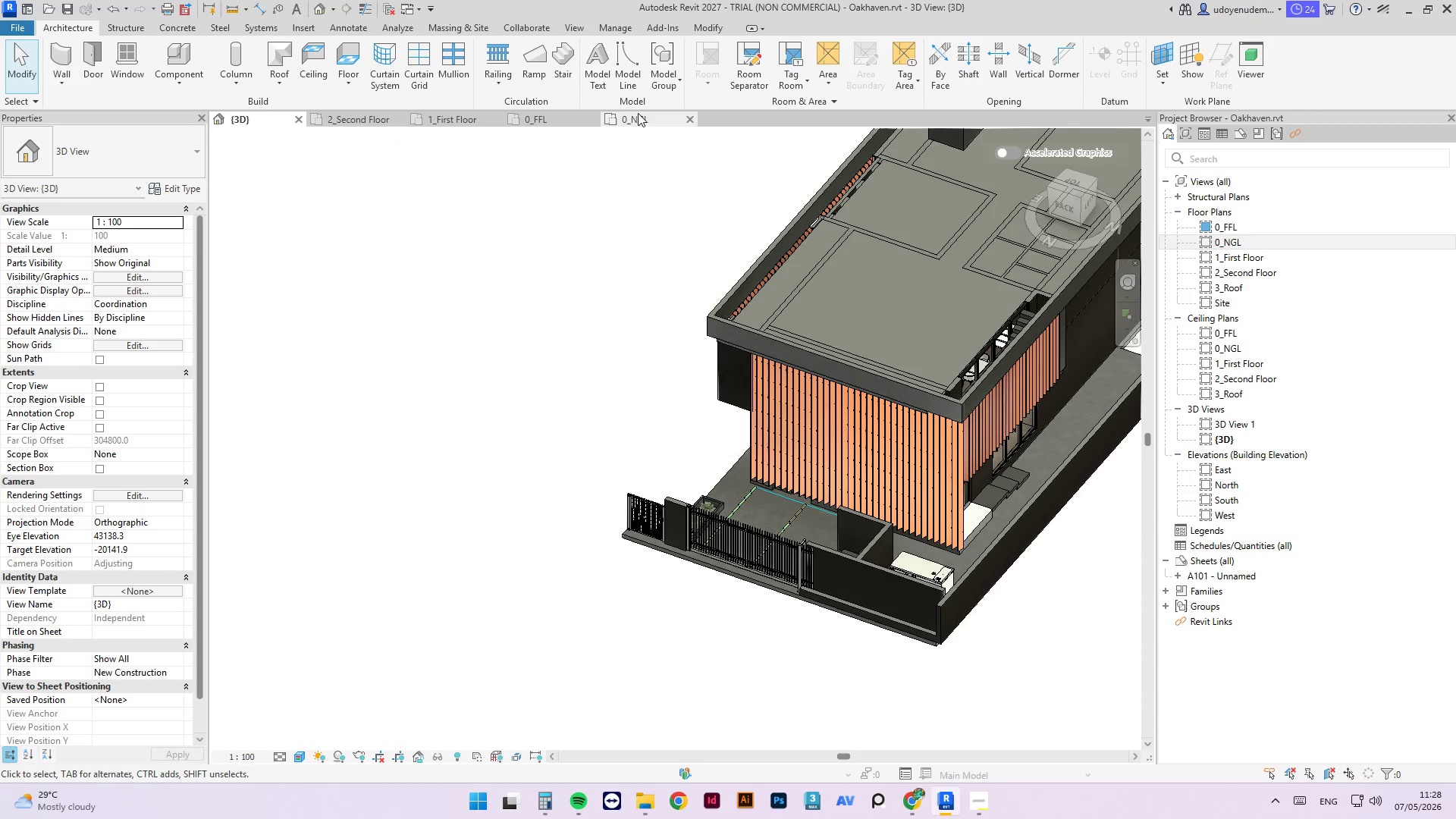 
scroll: coordinate [886, 595], scroll_direction: down, amount: 5.0
 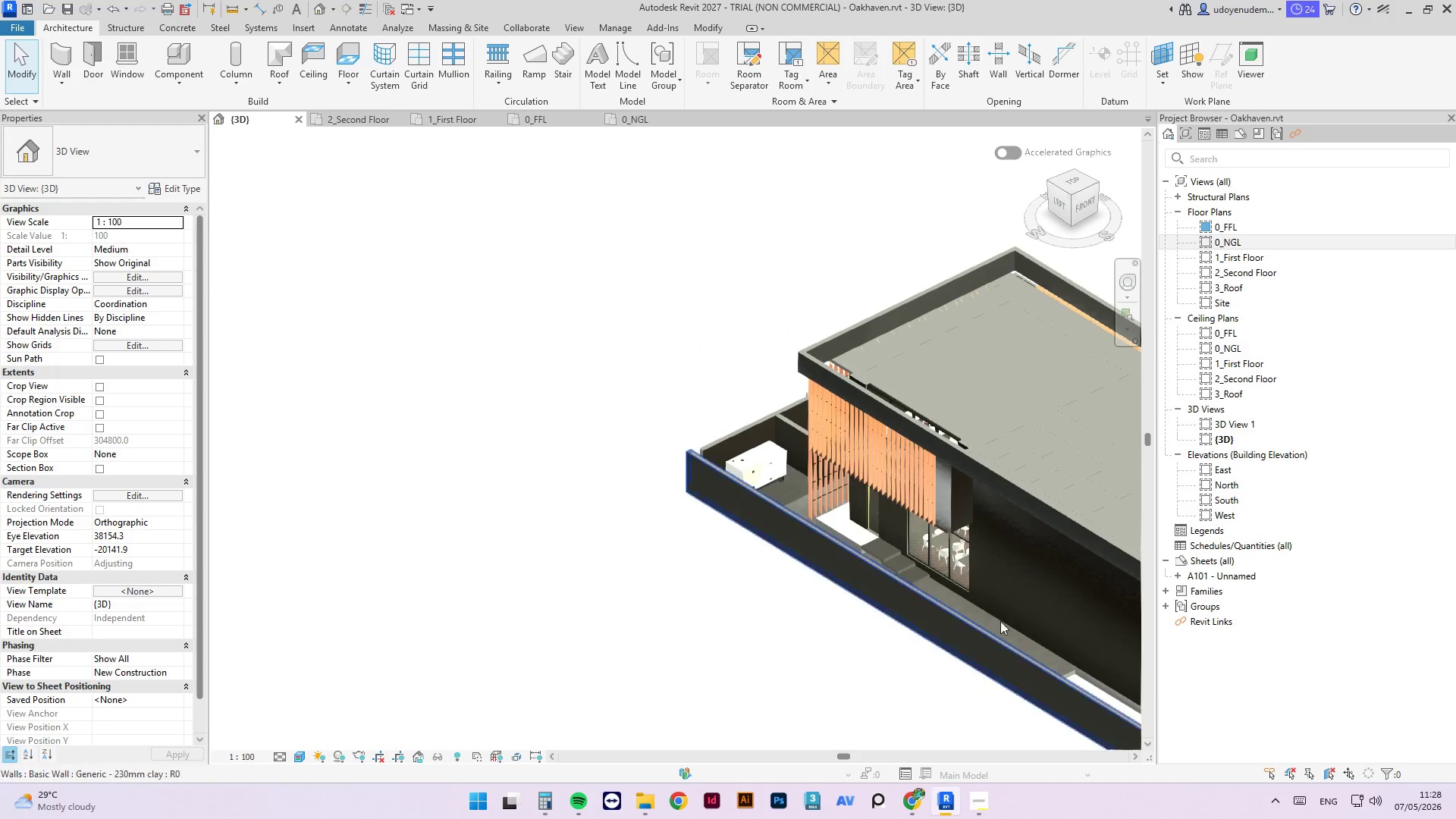 
left_click([644, 124])
 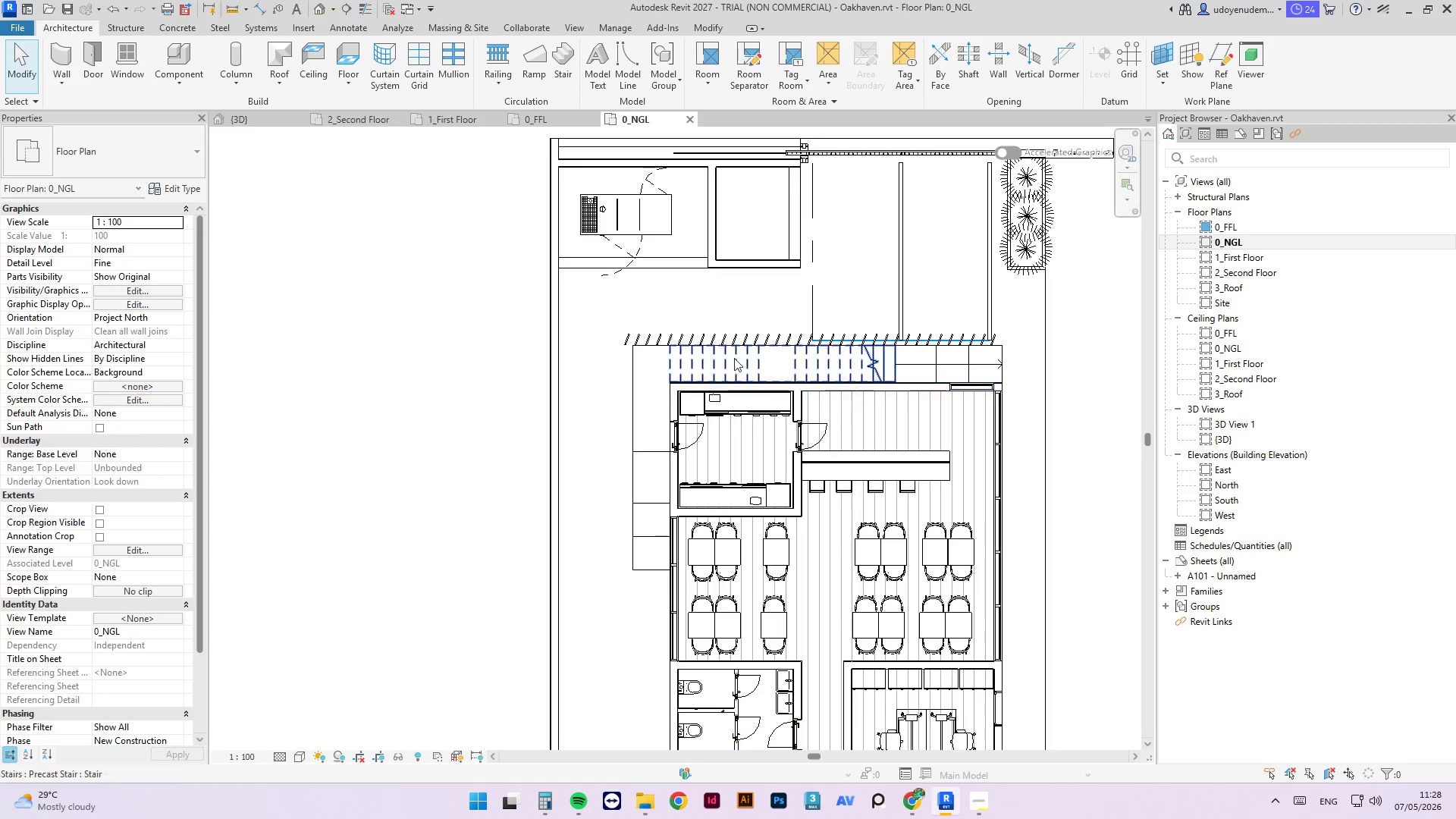 
scroll: coordinate [654, 414], scroll_direction: up, amount: 3.0
 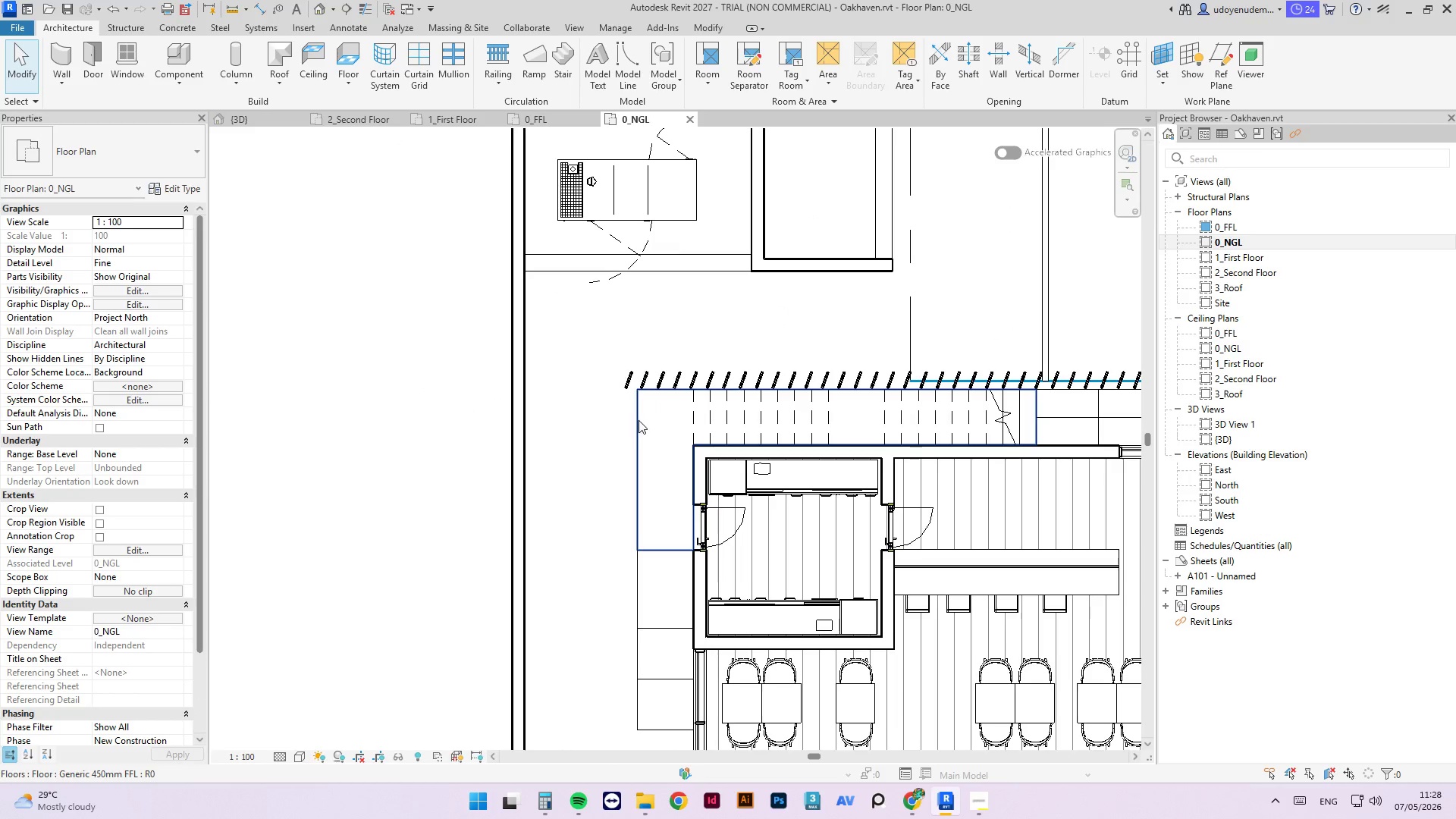 
left_click([638, 420])
 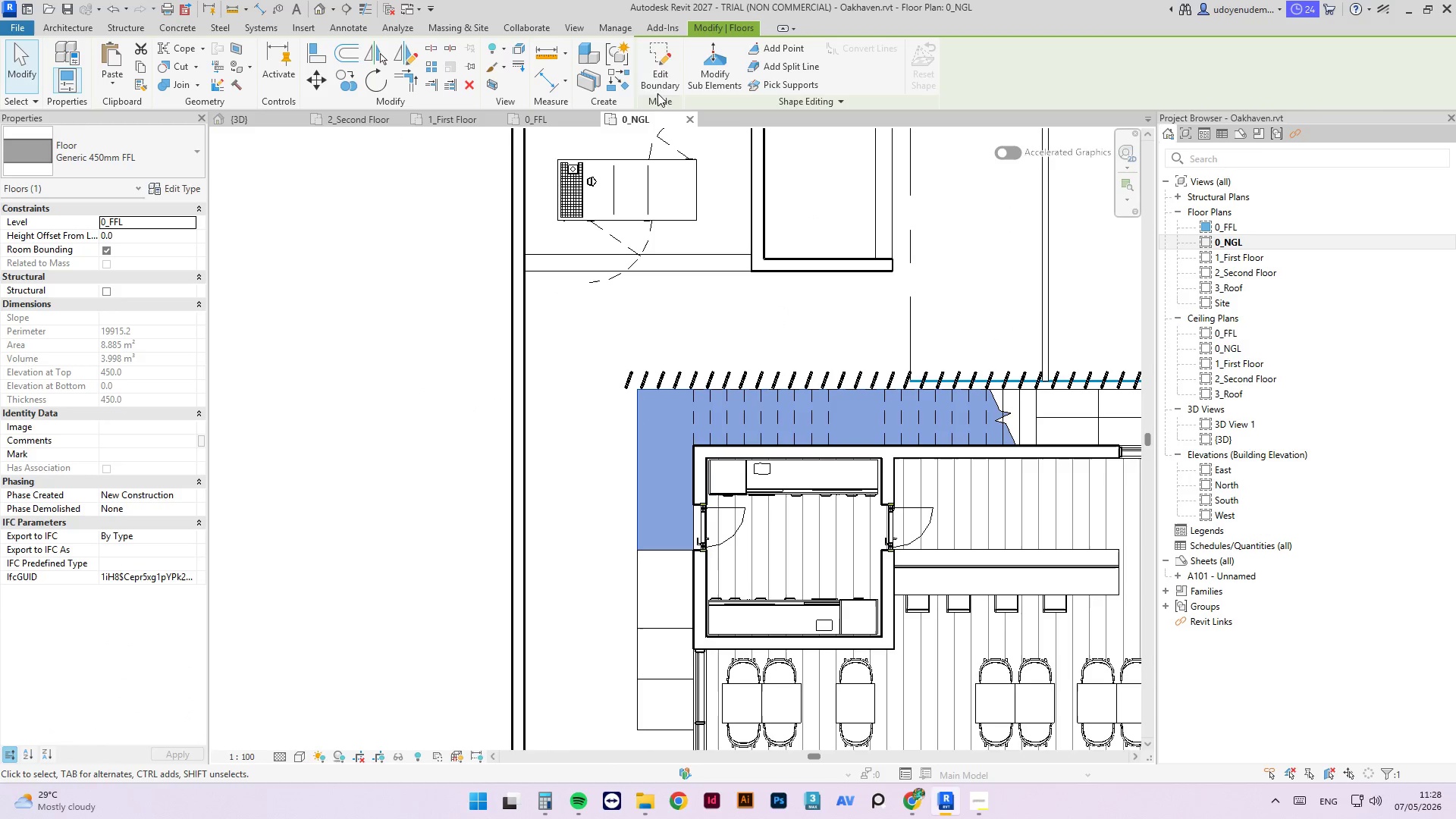 
left_click([652, 69])
 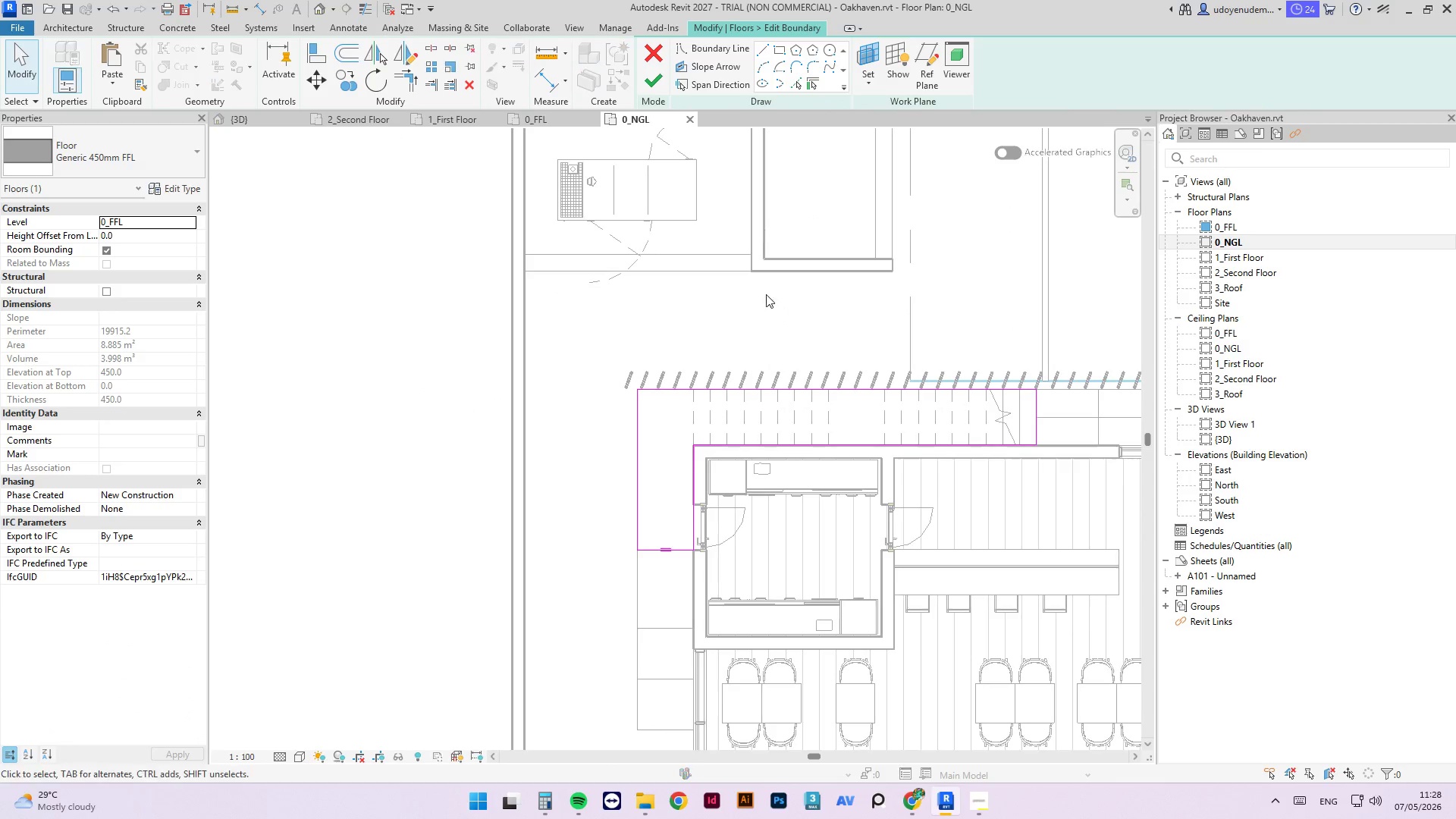 
scroll: coordinate [831, 408], scroll_direction: up, amount: 5.0
 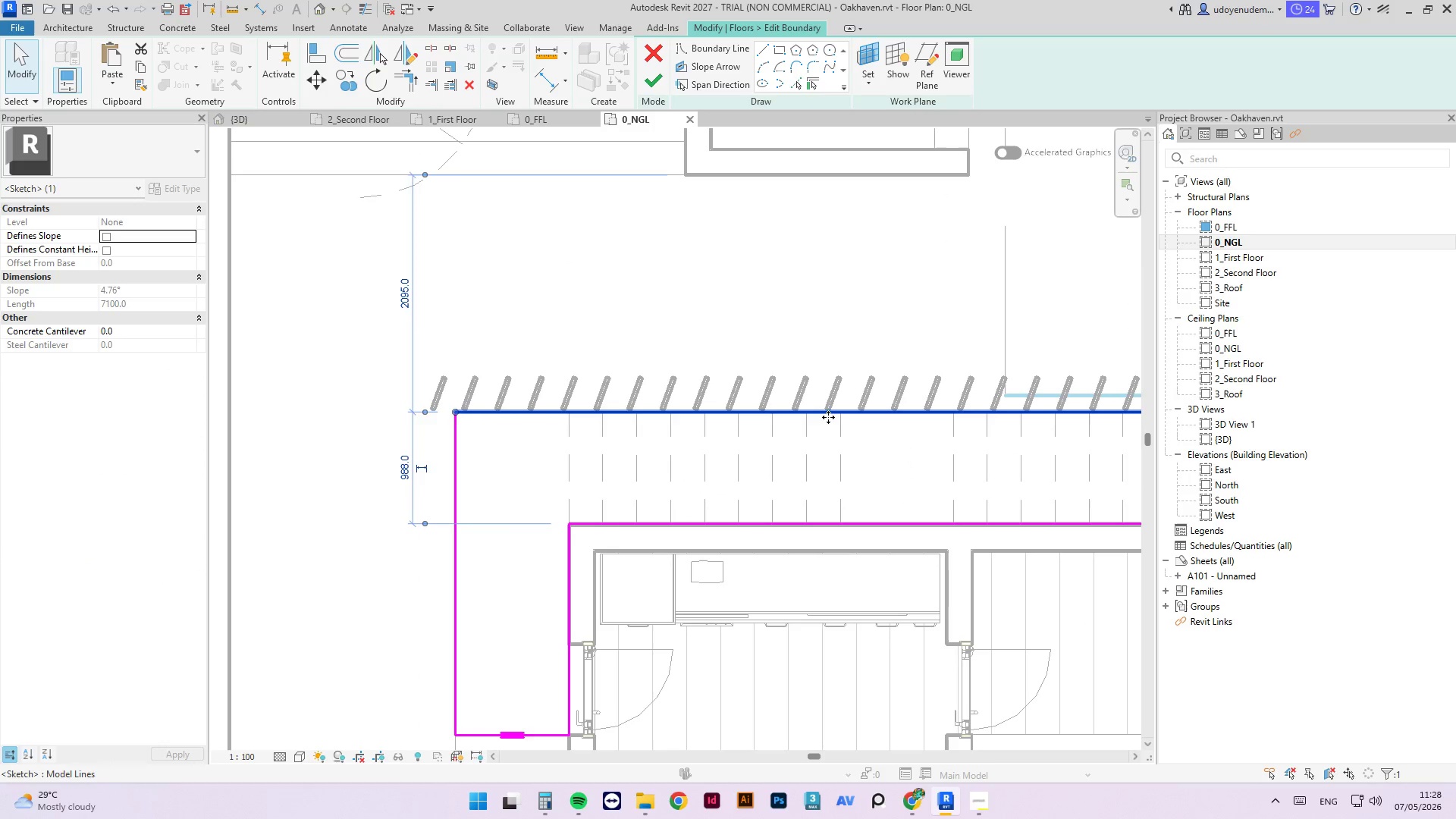 
left_click_drag(start_coordinate=[828, 417], to_coordinate=[849, 379])
 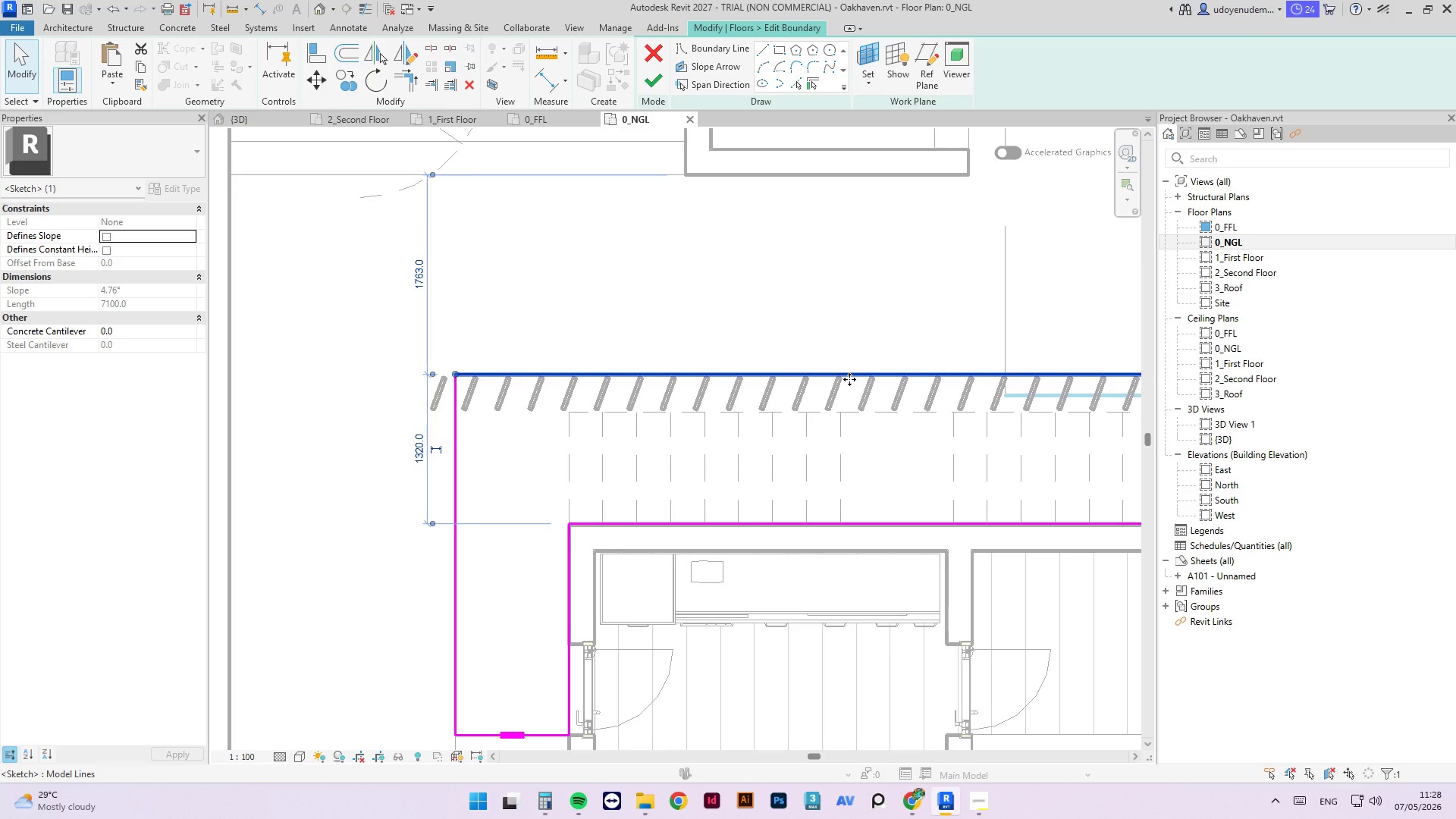 
type(al)
 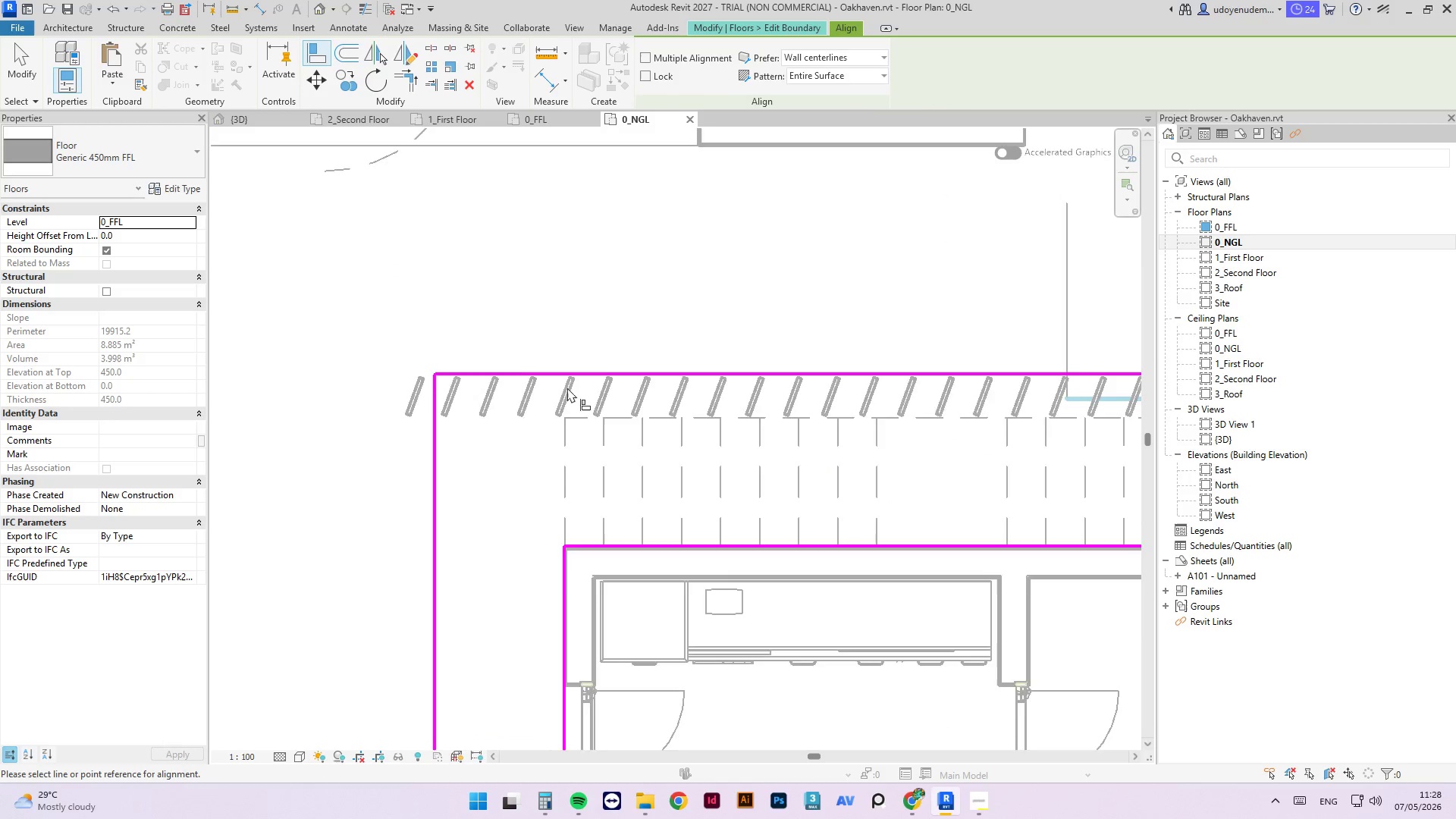 
scroll: coordinate [338, 384], scroll_direction: up, amount: 14.0
 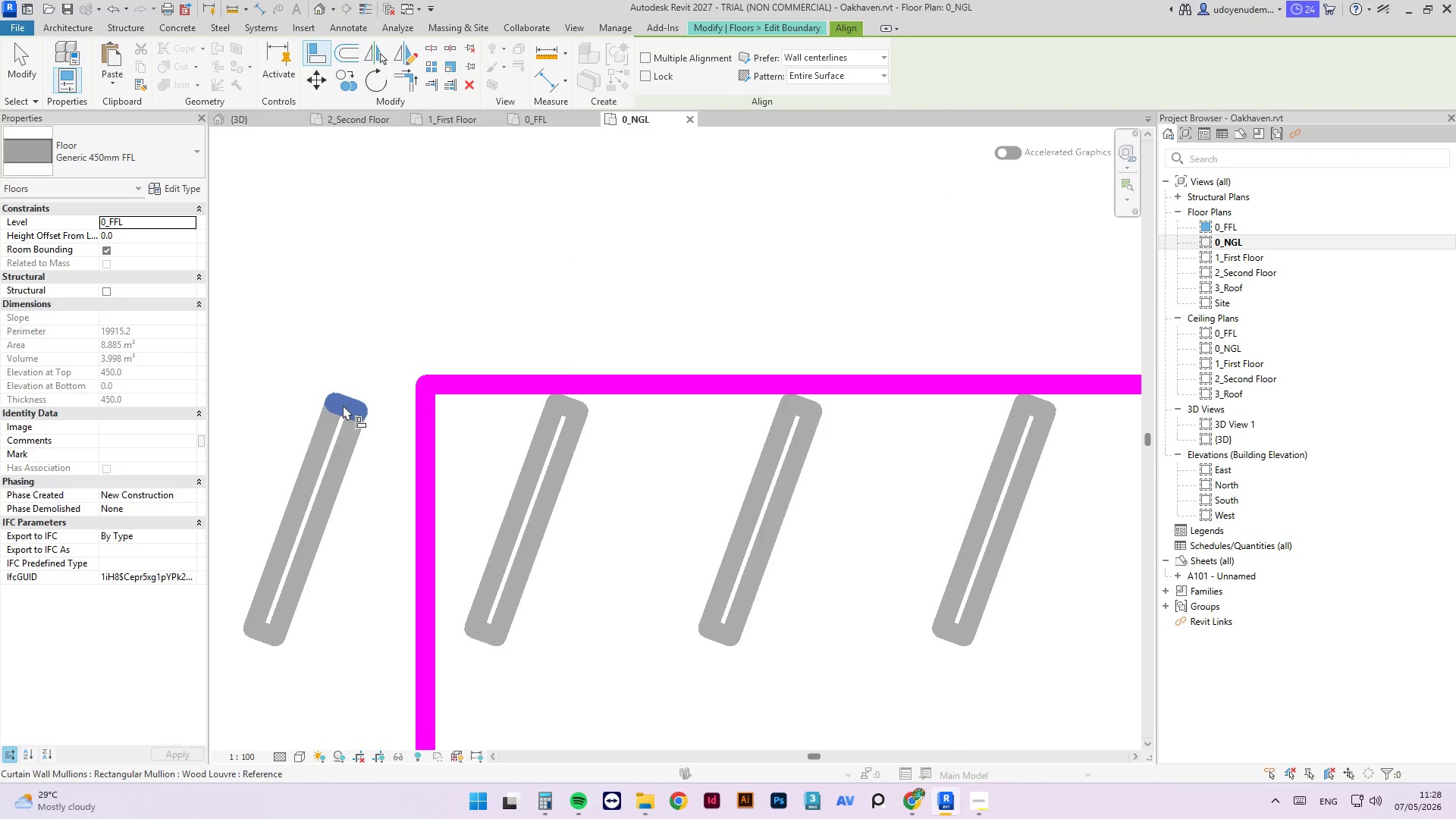 
left_click([343, 405])
 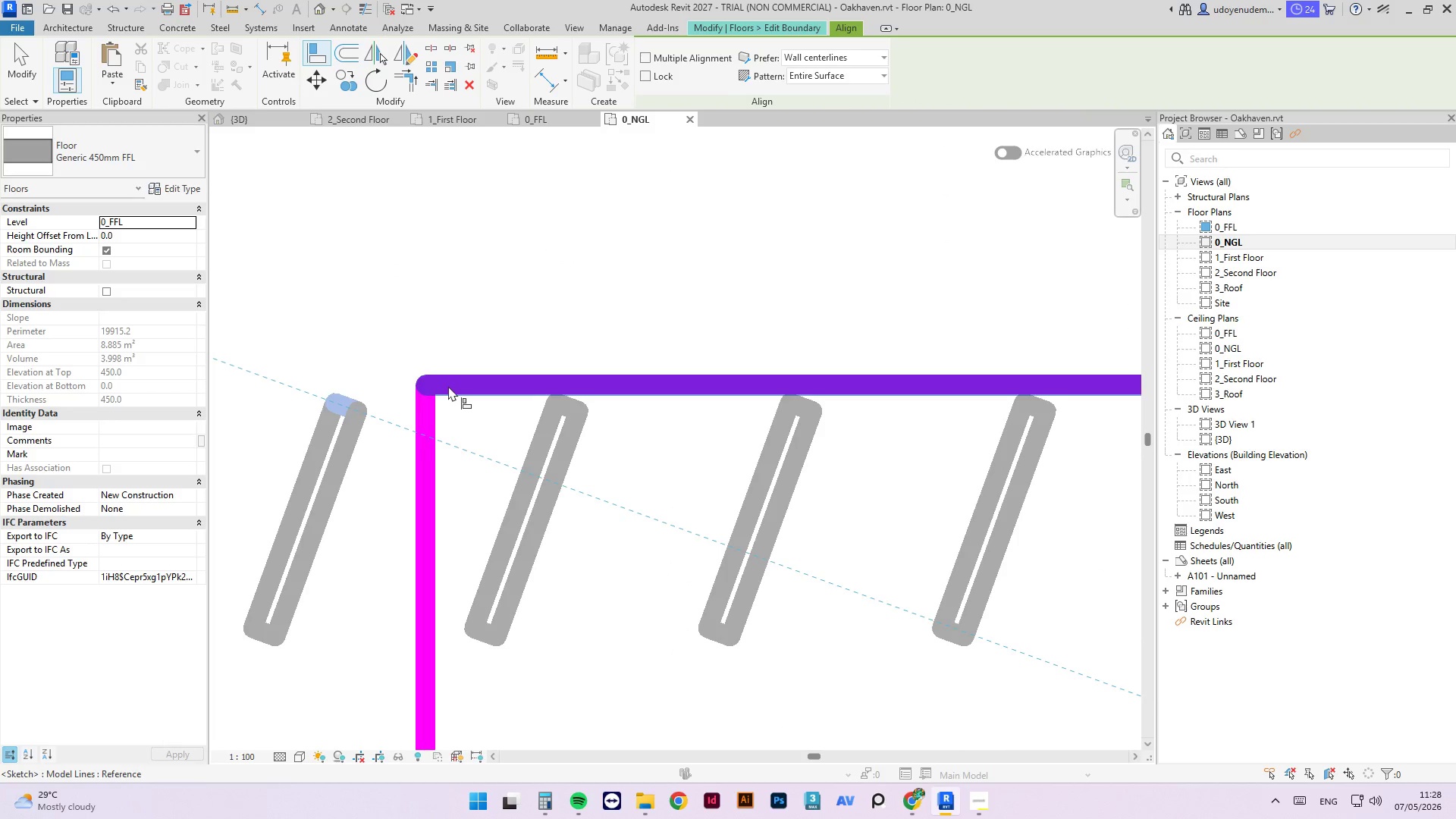 
left_click([448, 386])
 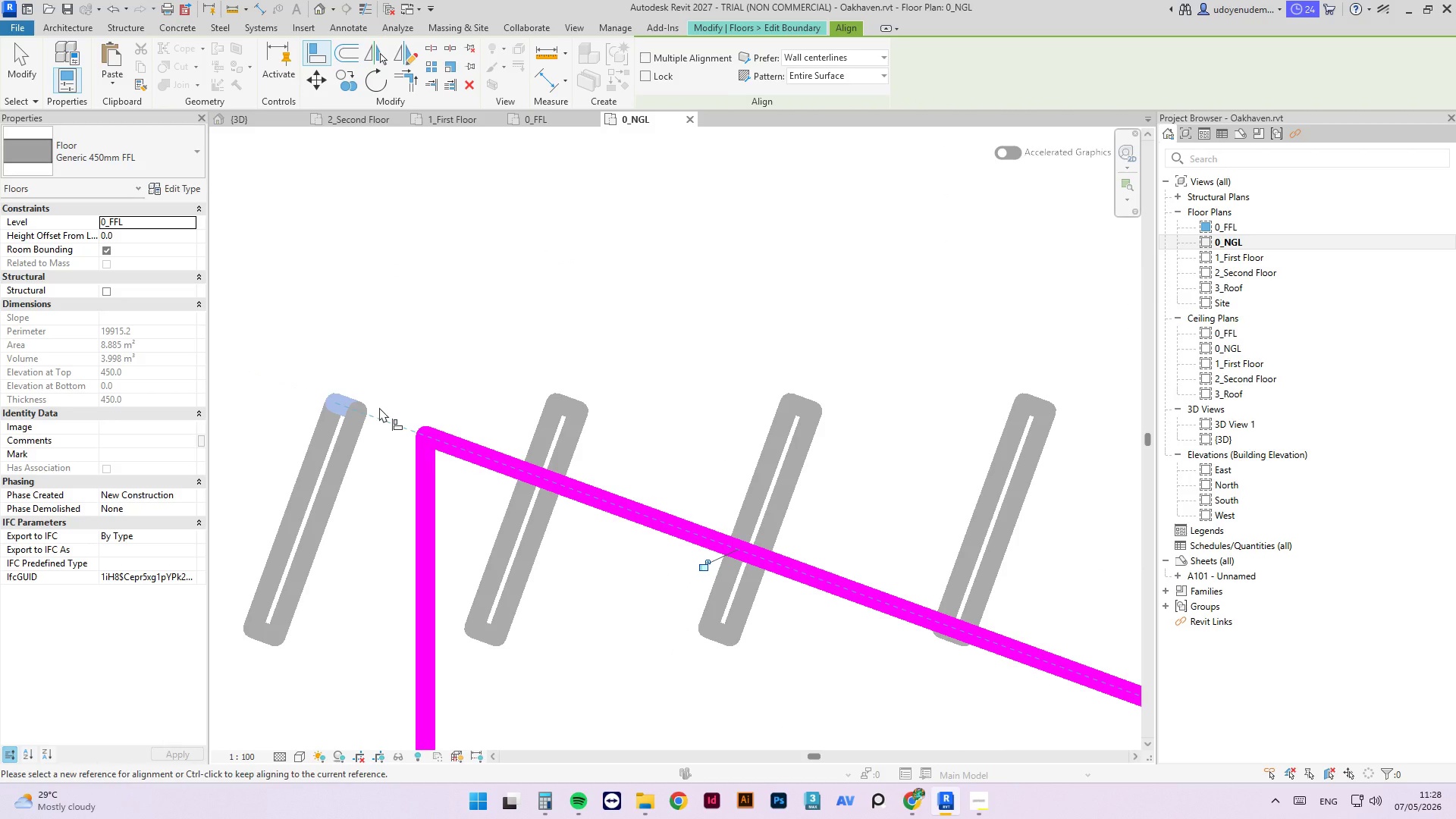 
key(Control+Z)
 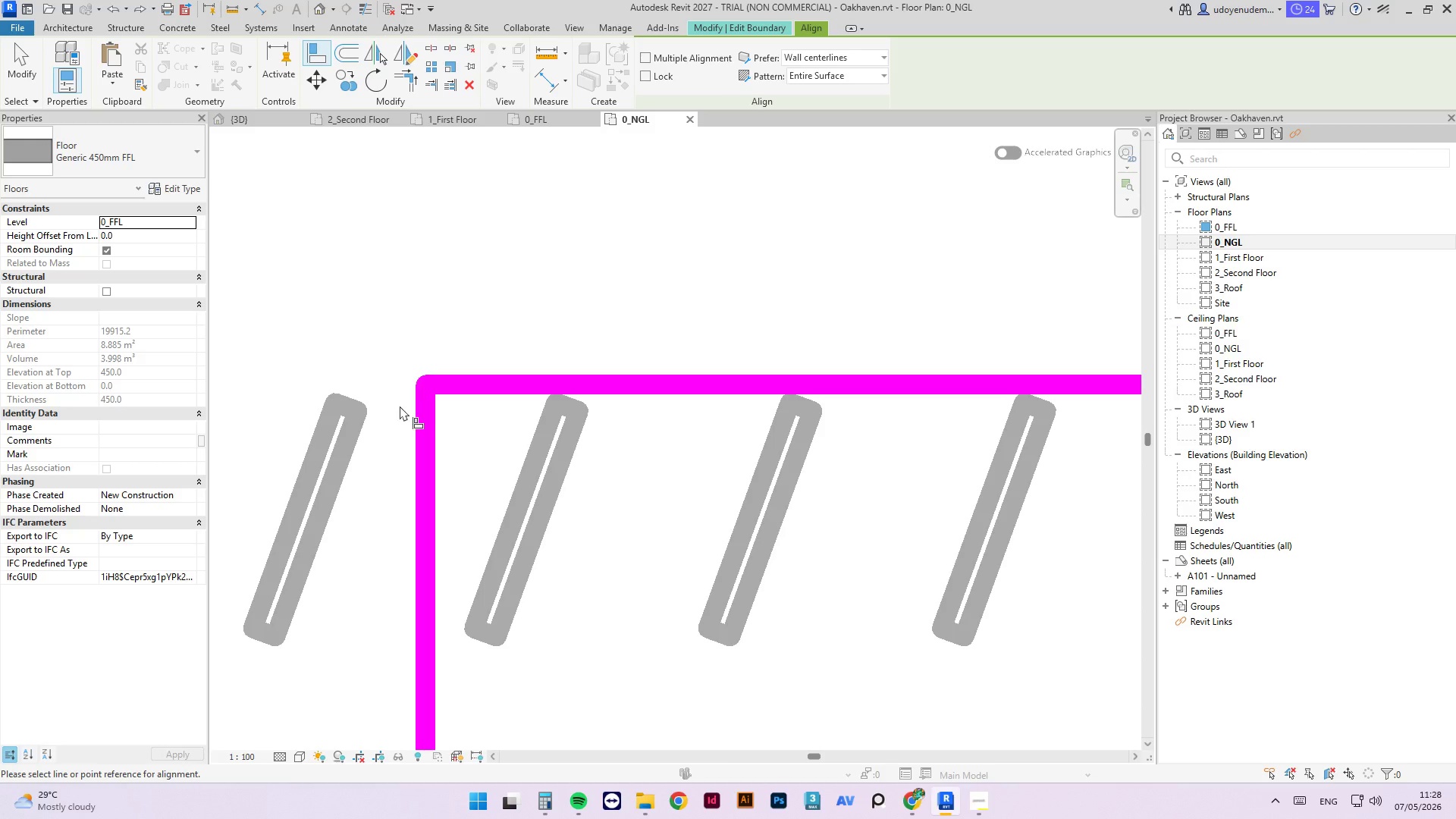 
scroll: coordinate [521, 345], scroll_direction: down, amount: 19.0
 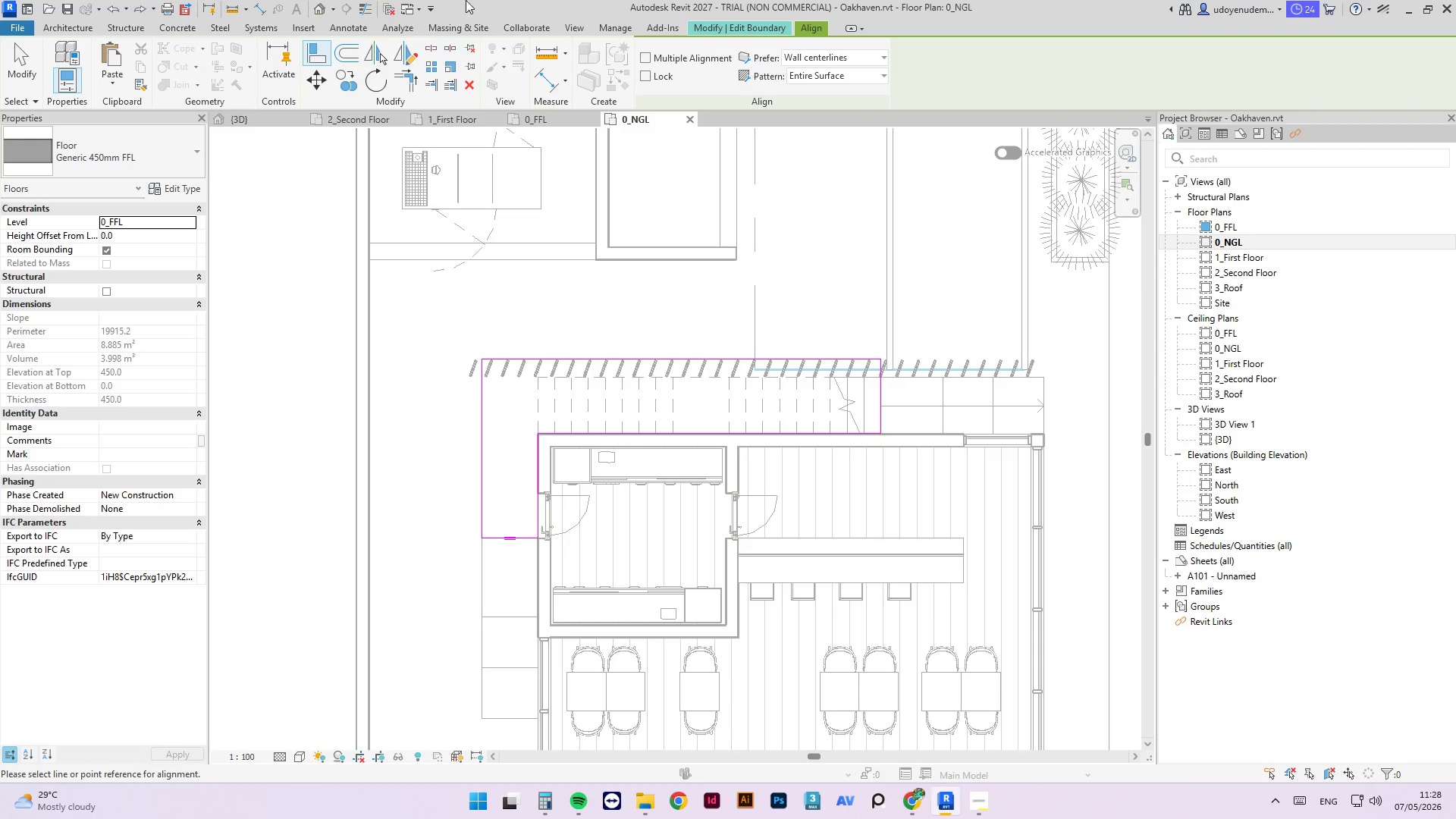 
key(Escape)
 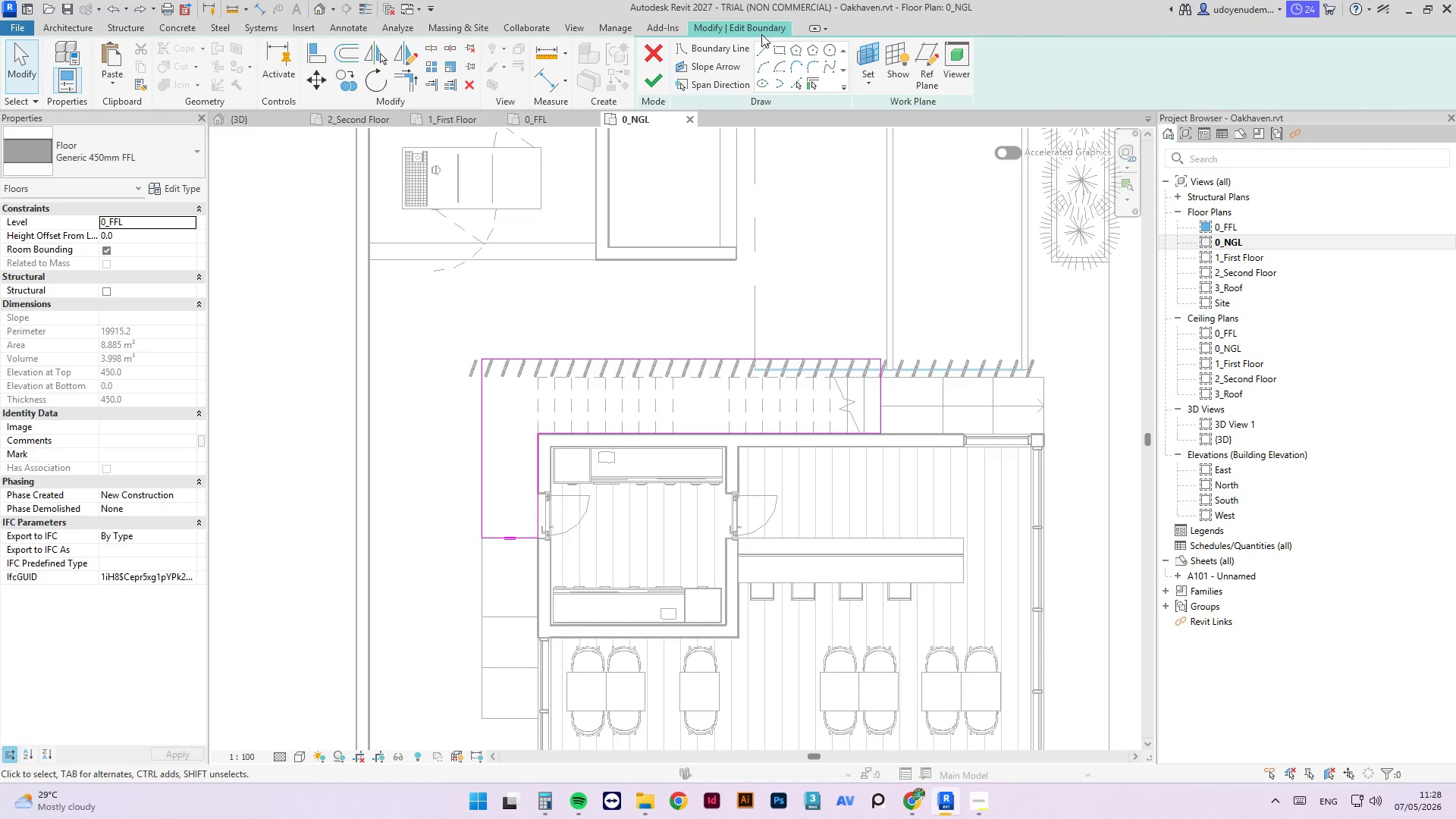 
left_click([764, 25])
 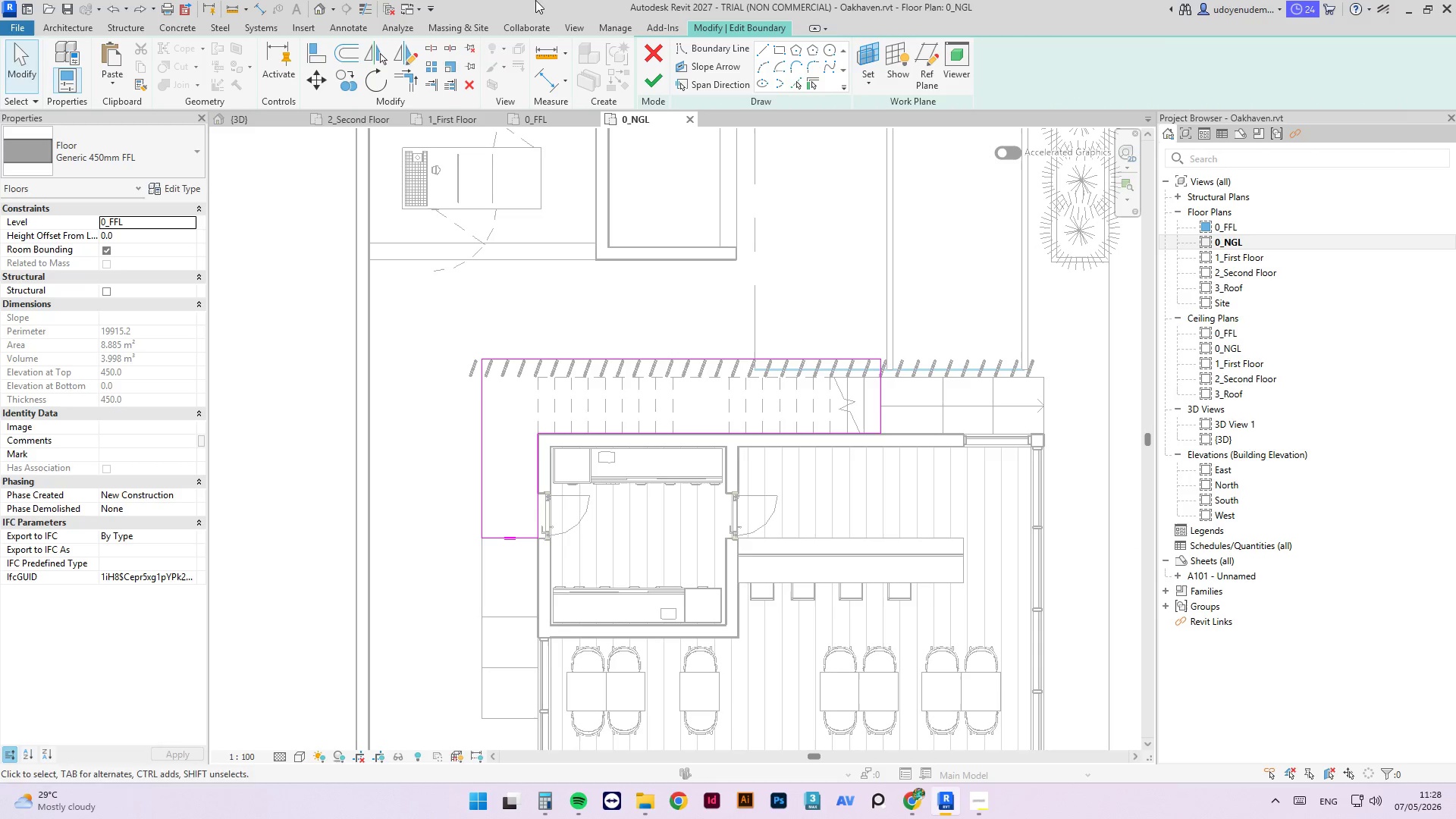 
key(Escape)
 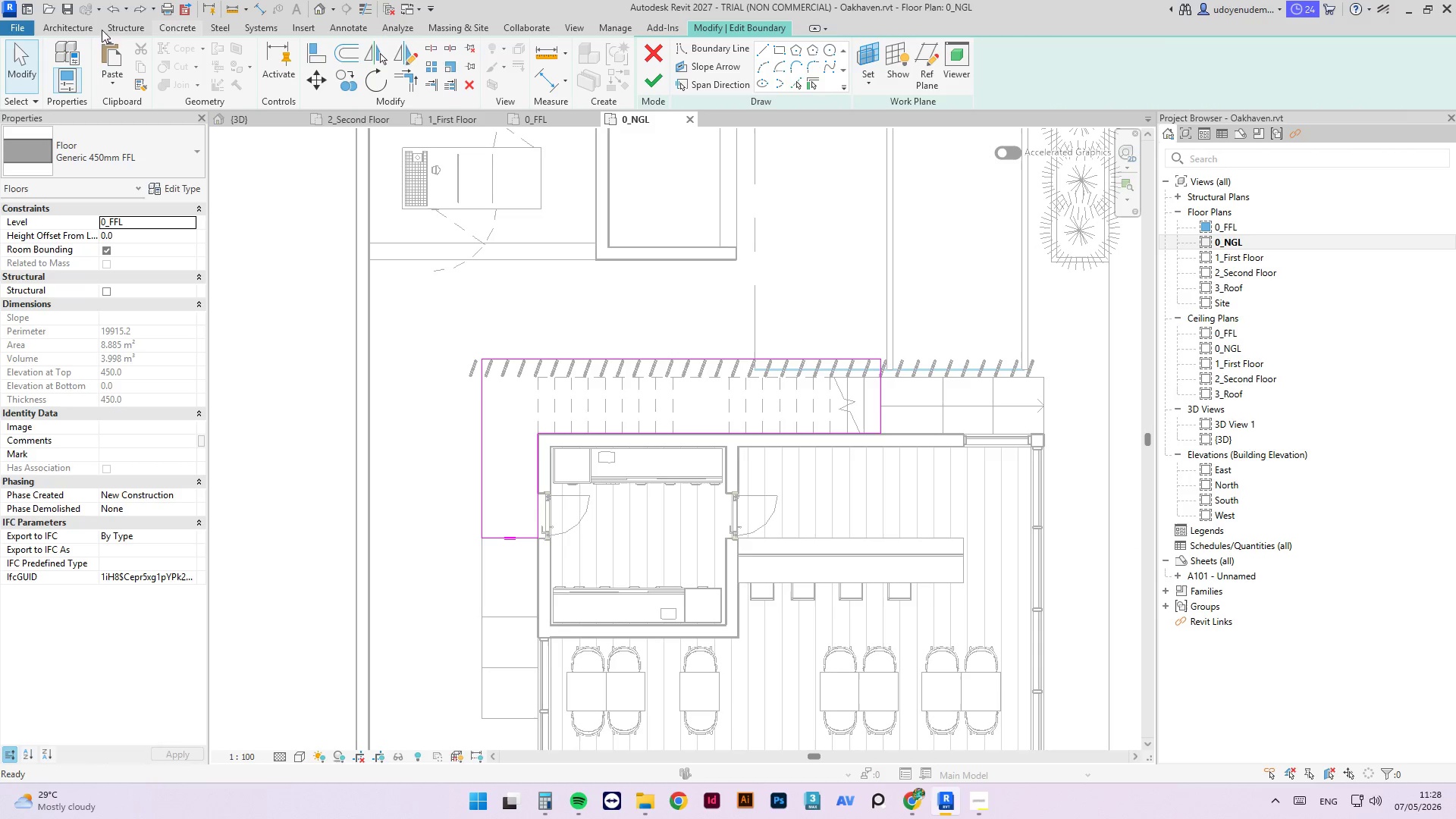 
left_click([77, 24])
 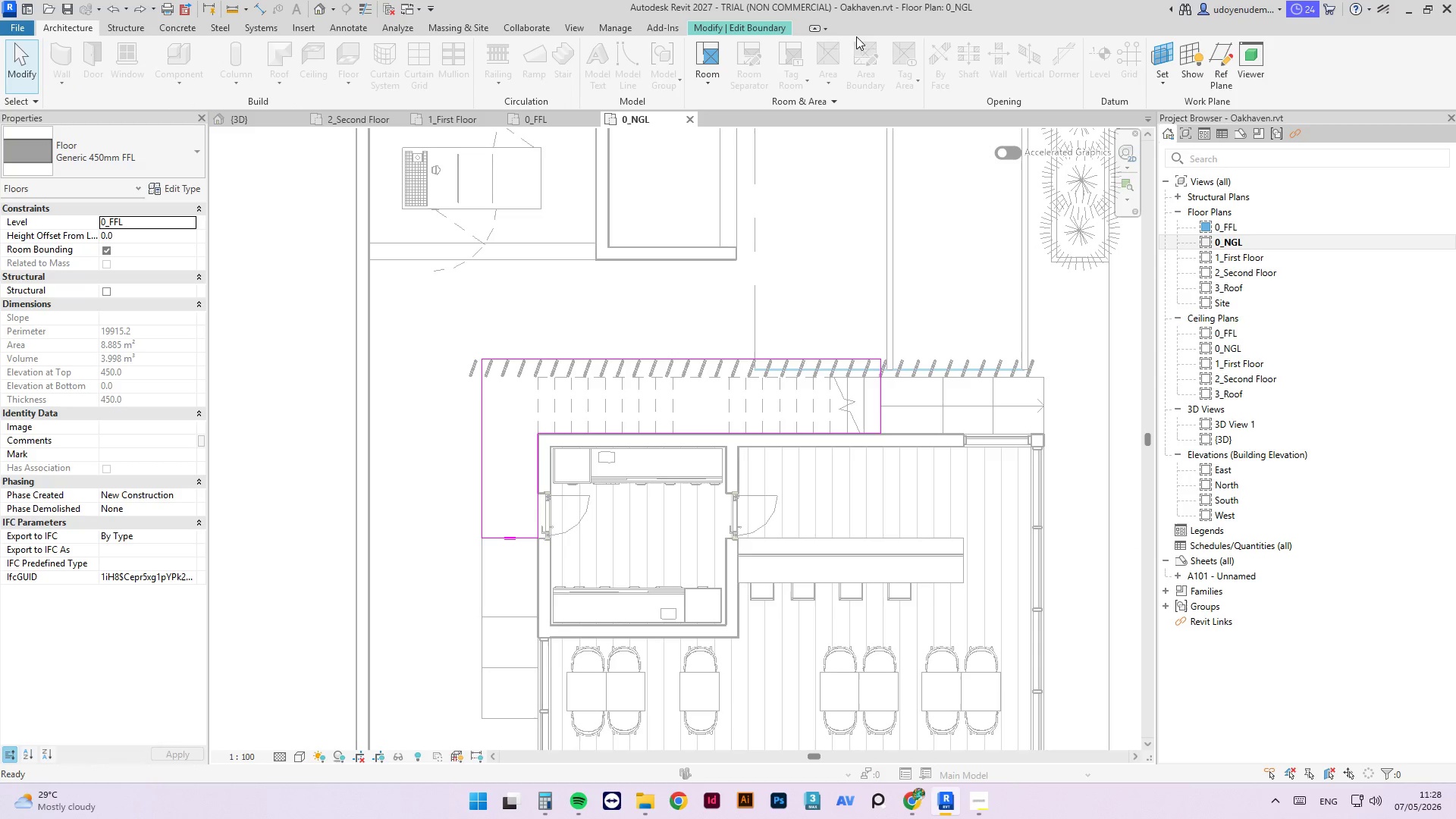 
left_click([771, 23])
 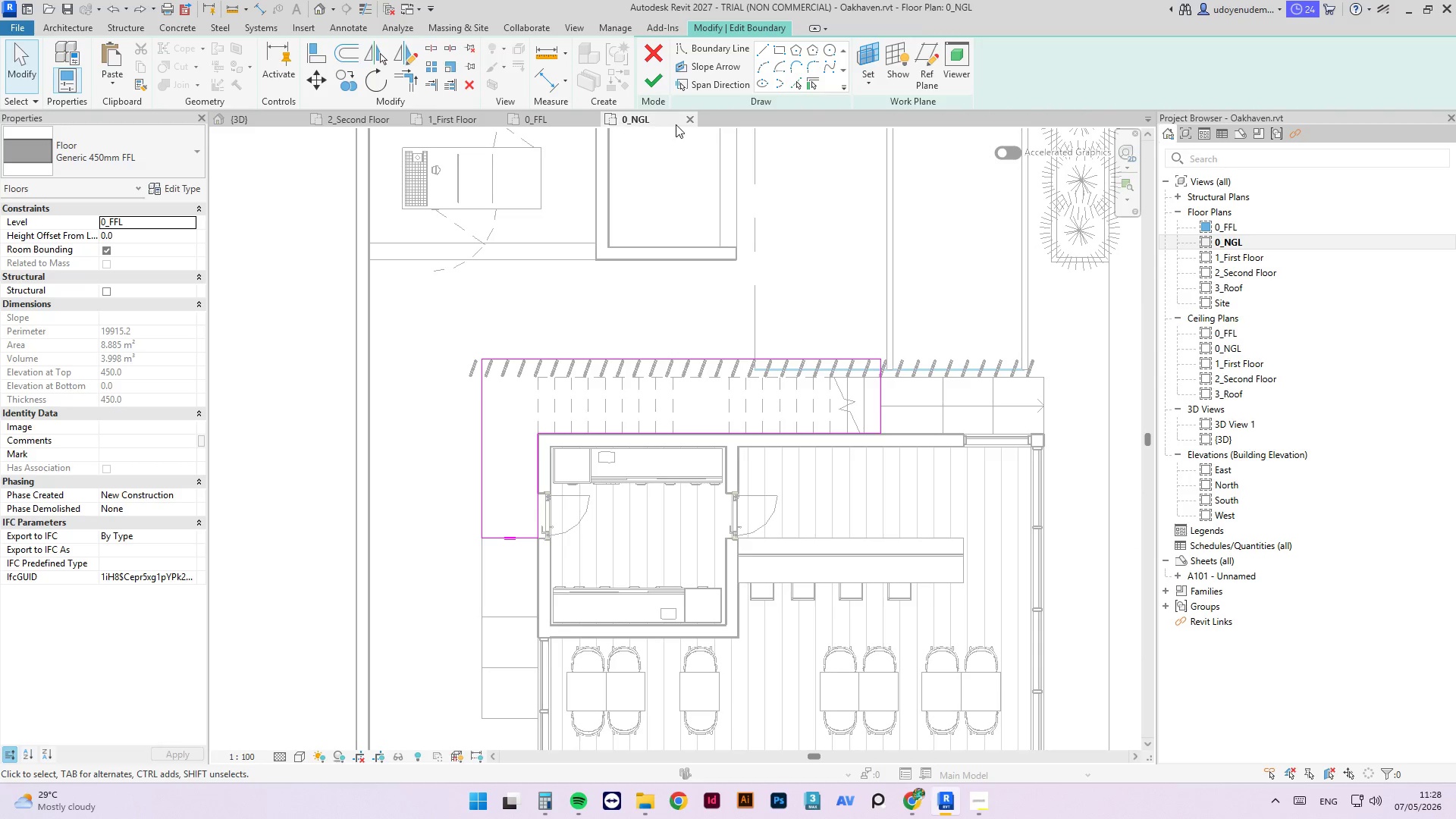 
left_click([653, 82])
 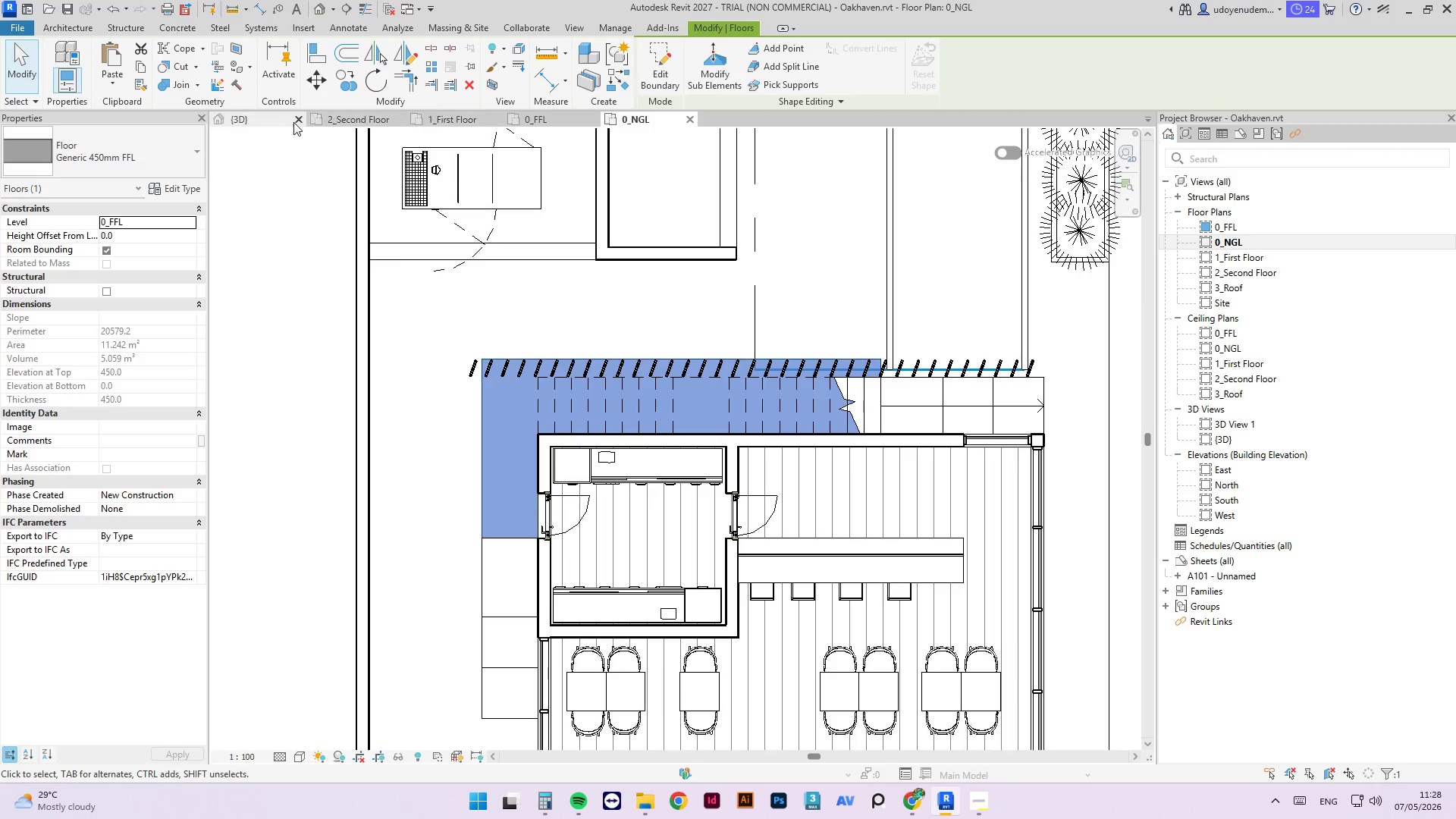 
left_click([257, 124])
 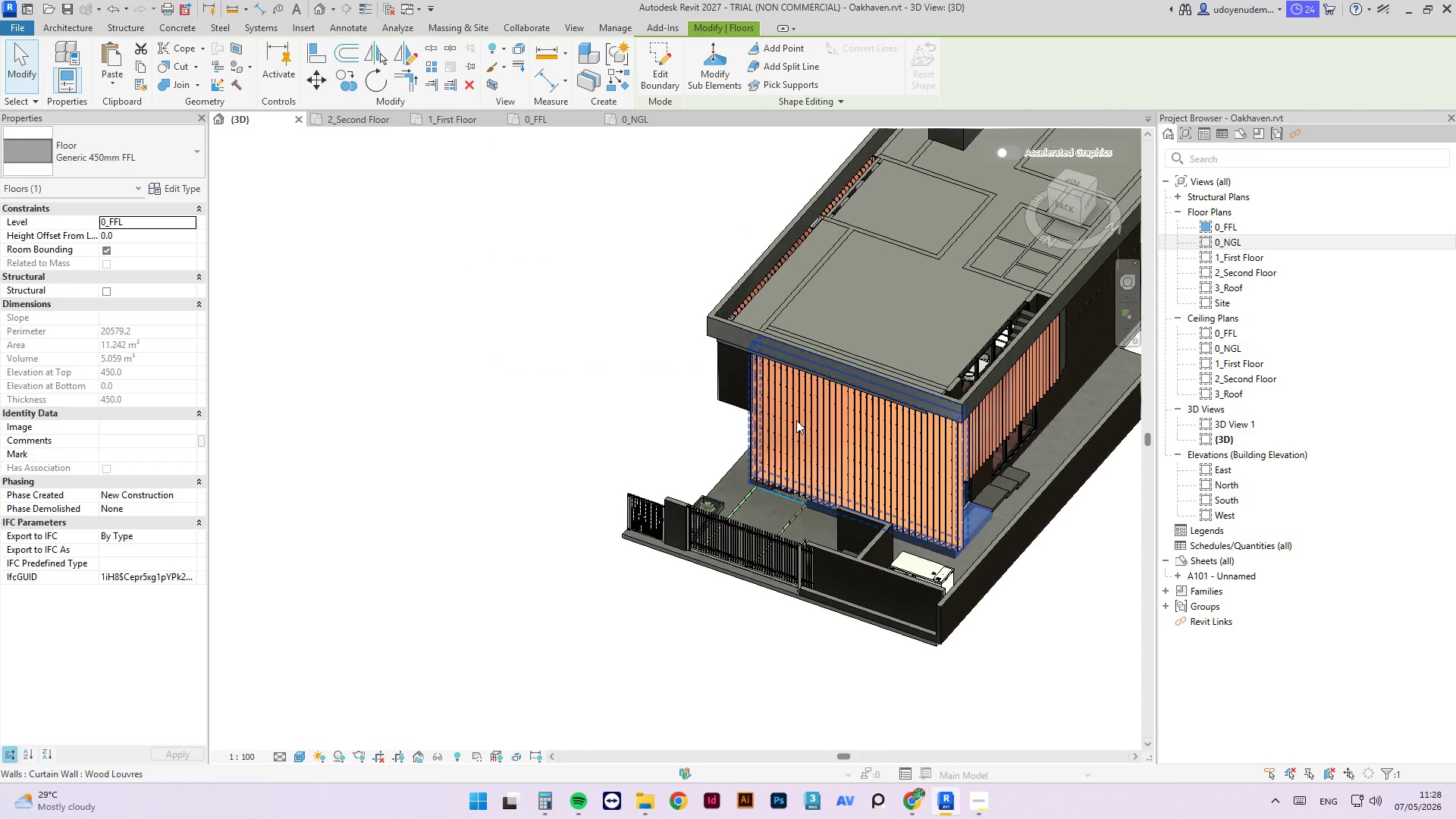 
scroll: coordinate [780, 494], scroll_direction: down, amount: 2.0
 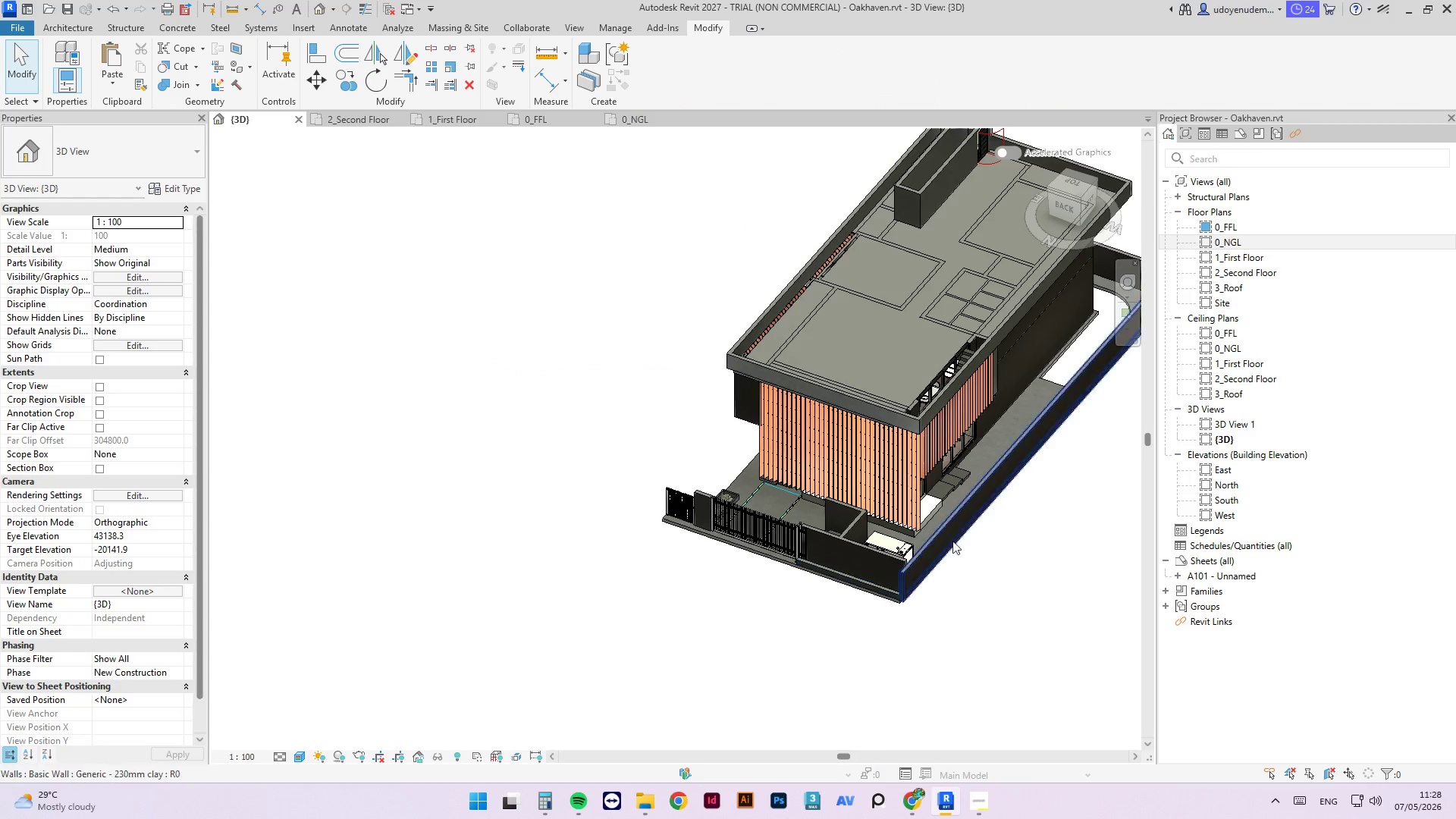 
hold_key(key=ShiftLeft, duration=13.5)
 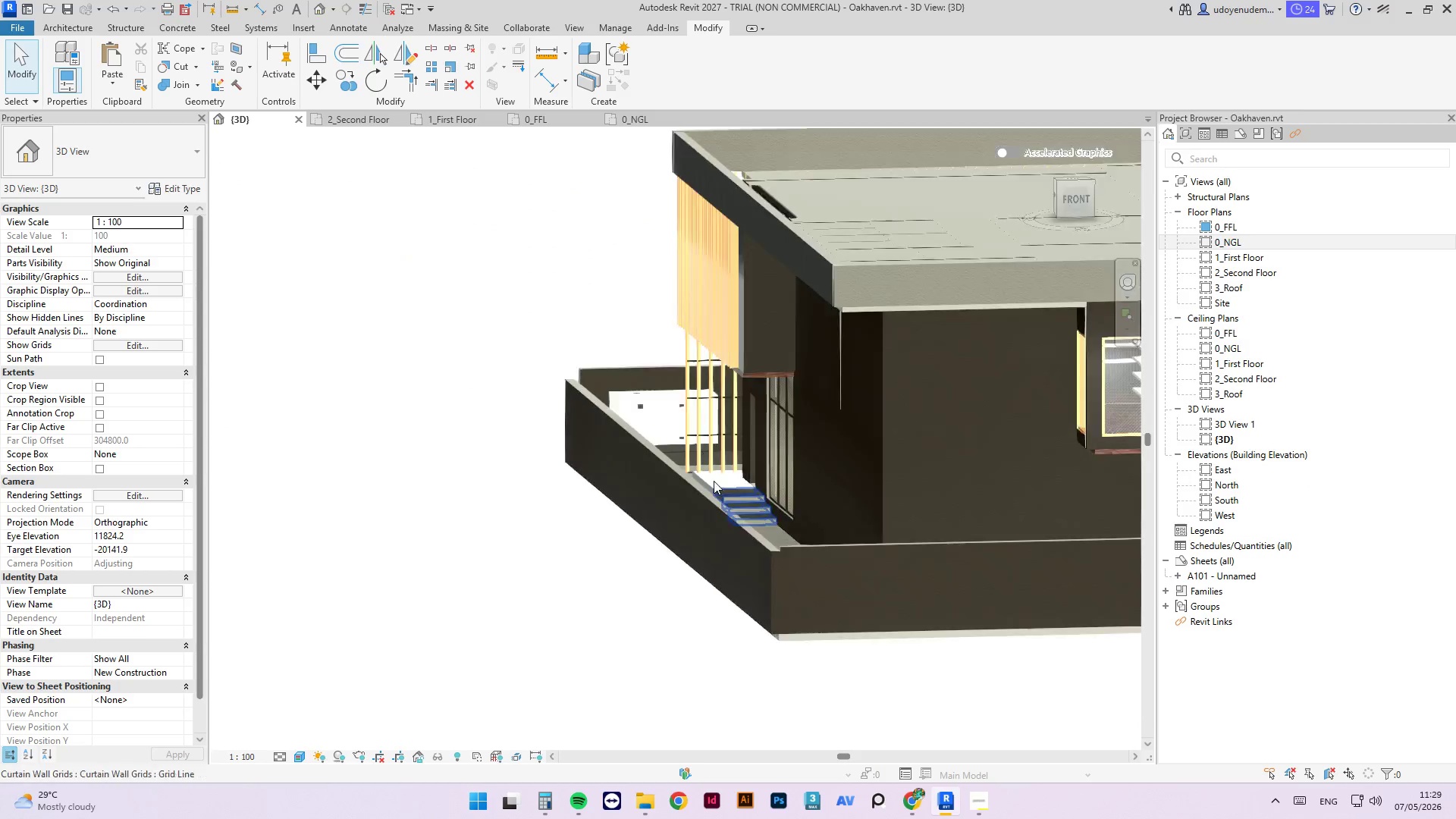 
scroll: coordinate [818, 522], scroll_direction: up, amount: 16.0
 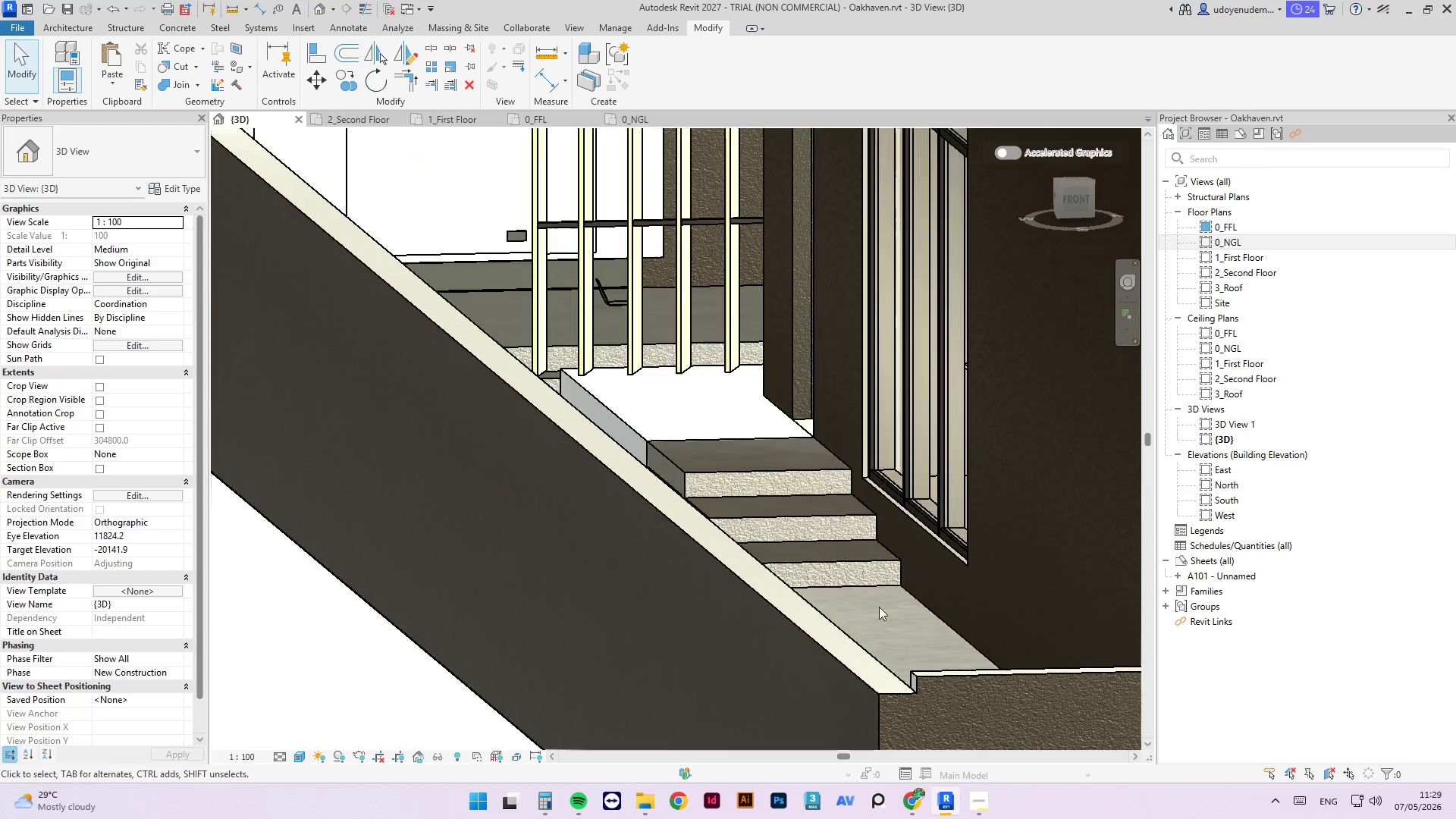 
hold_key(key=ShiftLeft, duration=2.98)
 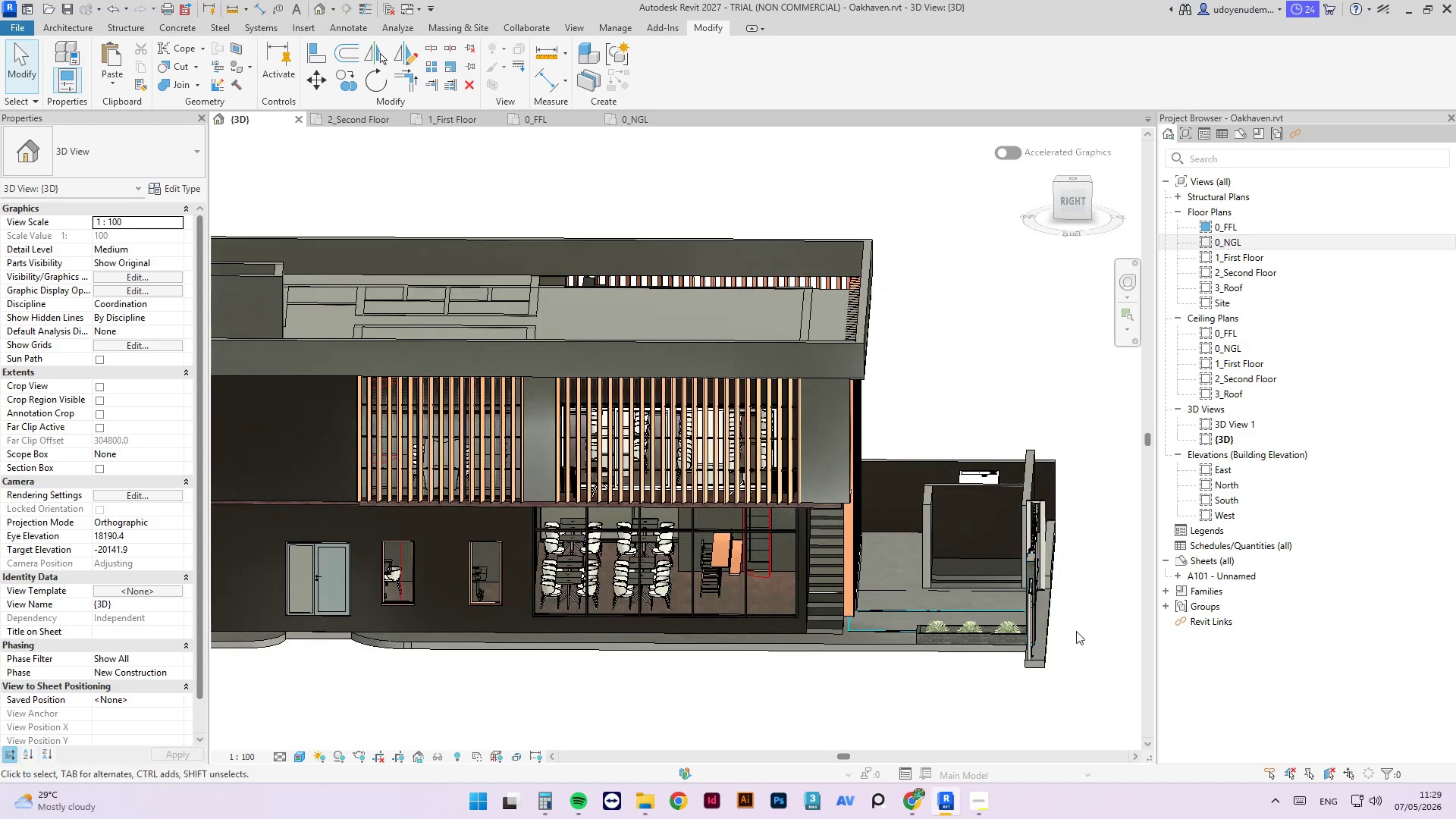 
scroll: coordinate [628, 610], scroll_direction: down, amount: 11.0
 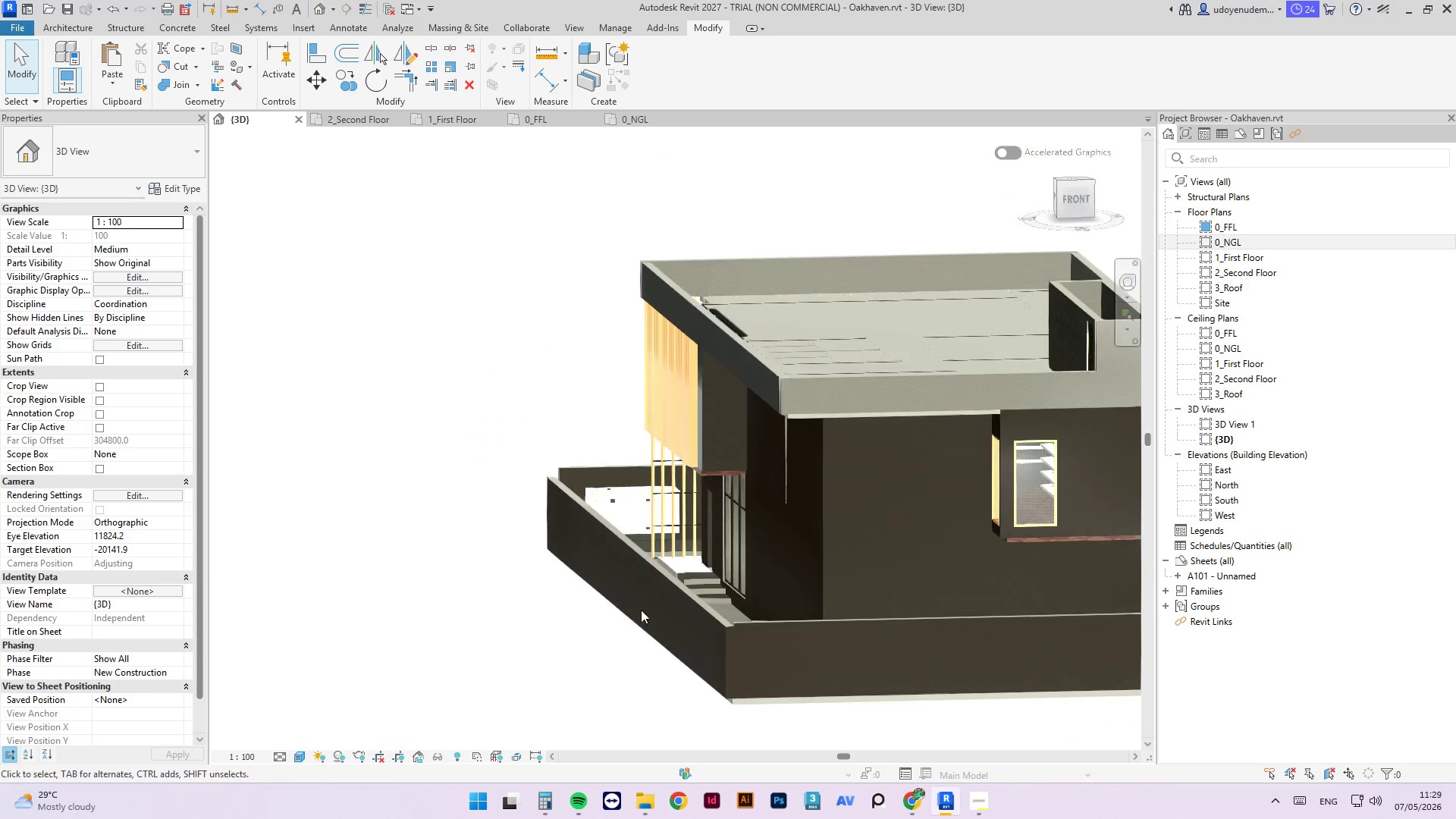 
hold_key(key=ShiftLeft, duration=2.08)
 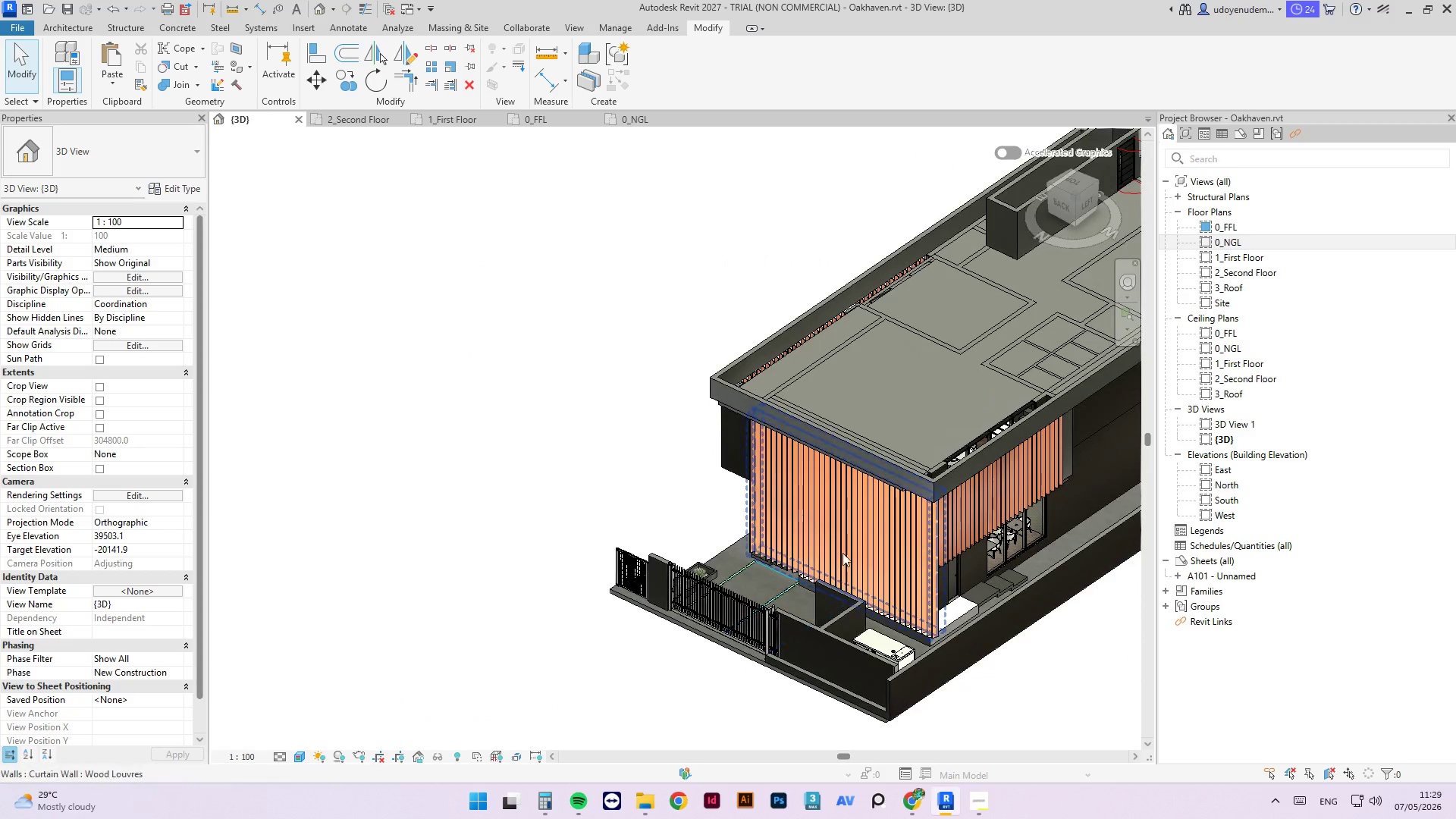 
scroll: coordinate [1076, 631], scroll_direction: down, amount: 3.0
 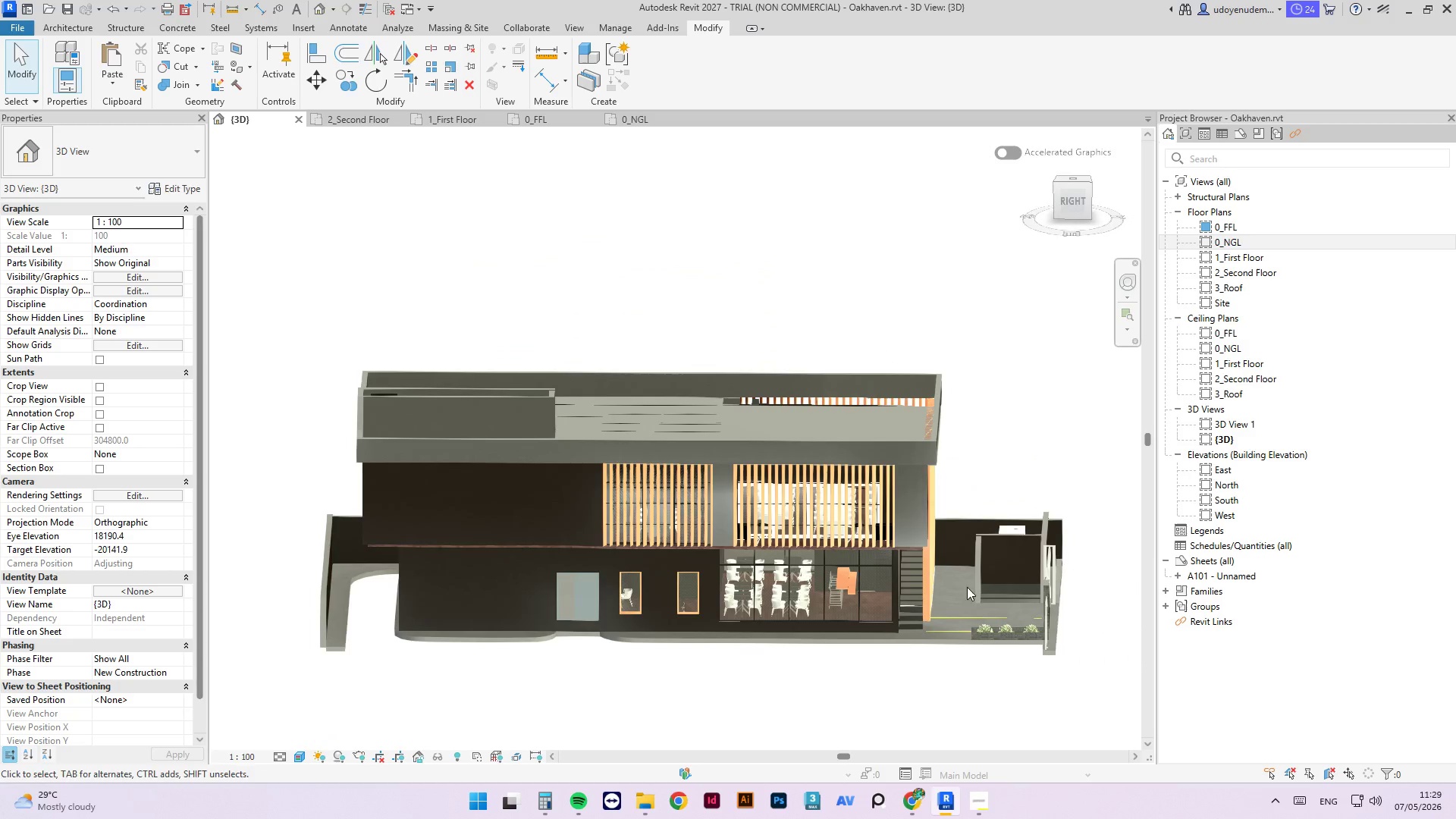 
key(Shift+ShiftLeft)
 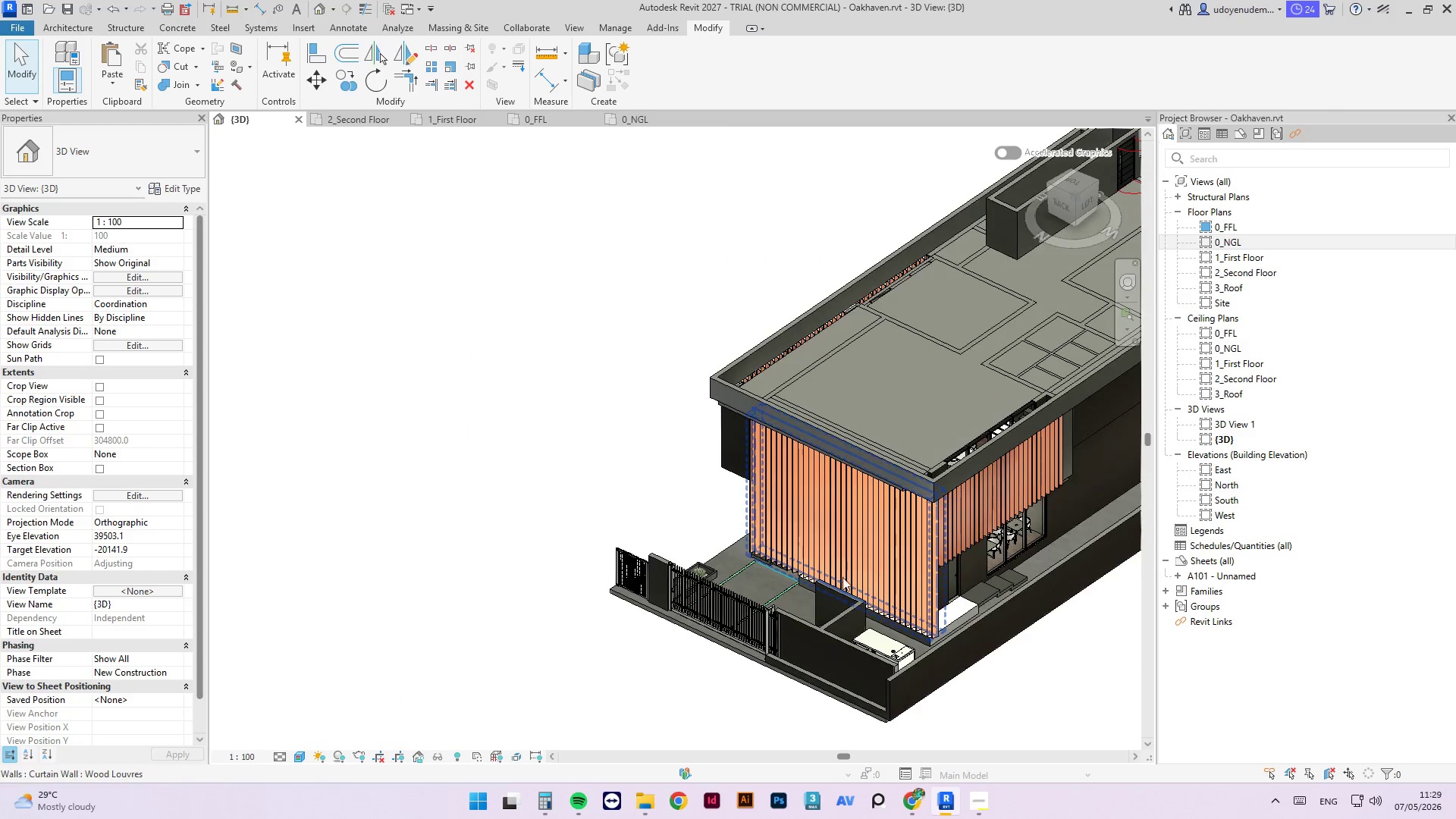 
hold_key(key=ShiftLeft, duration=1.72)
 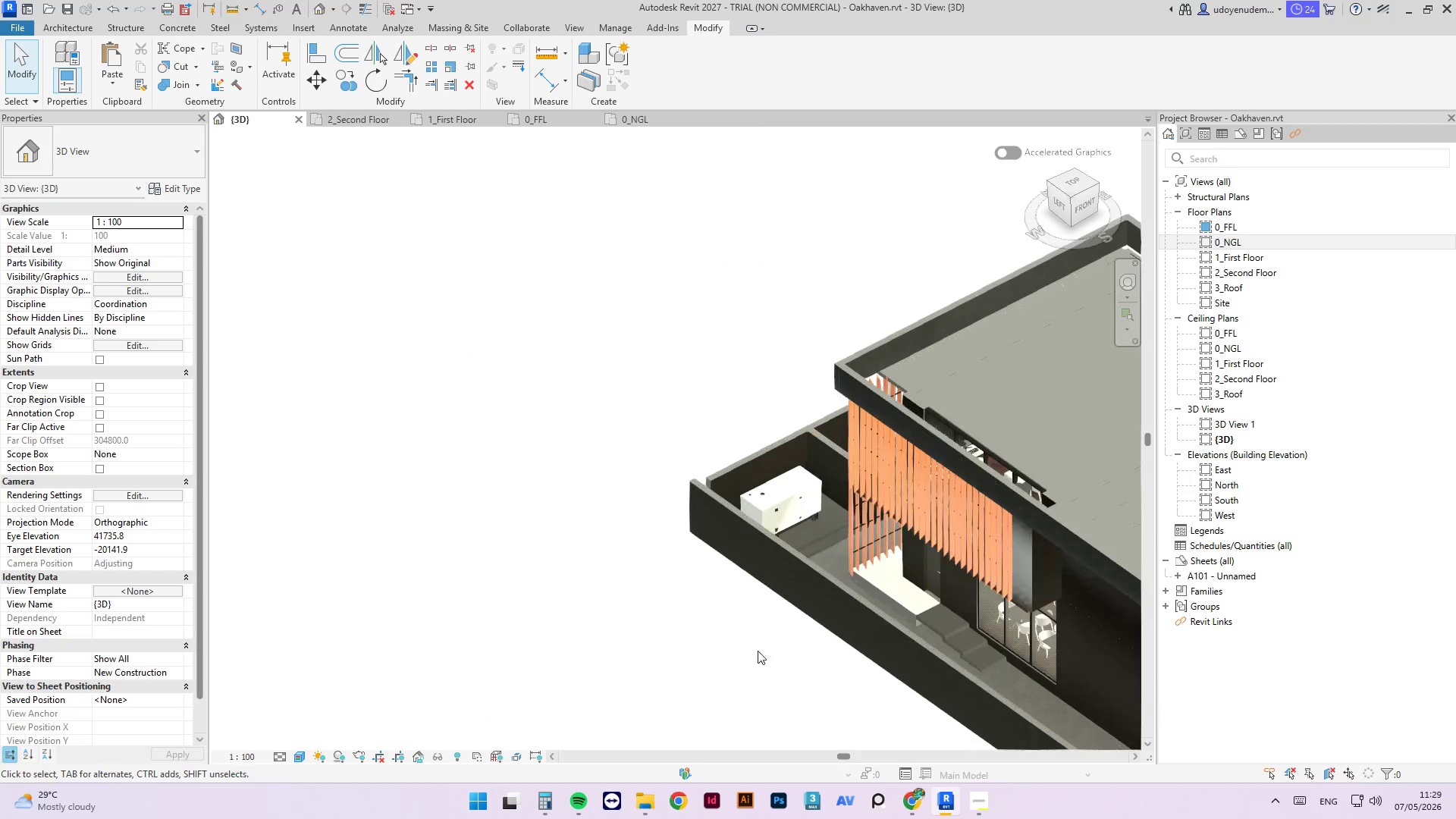 
scroll: coordinate [842, 582], scroll_direction: down, amount: 2.0
 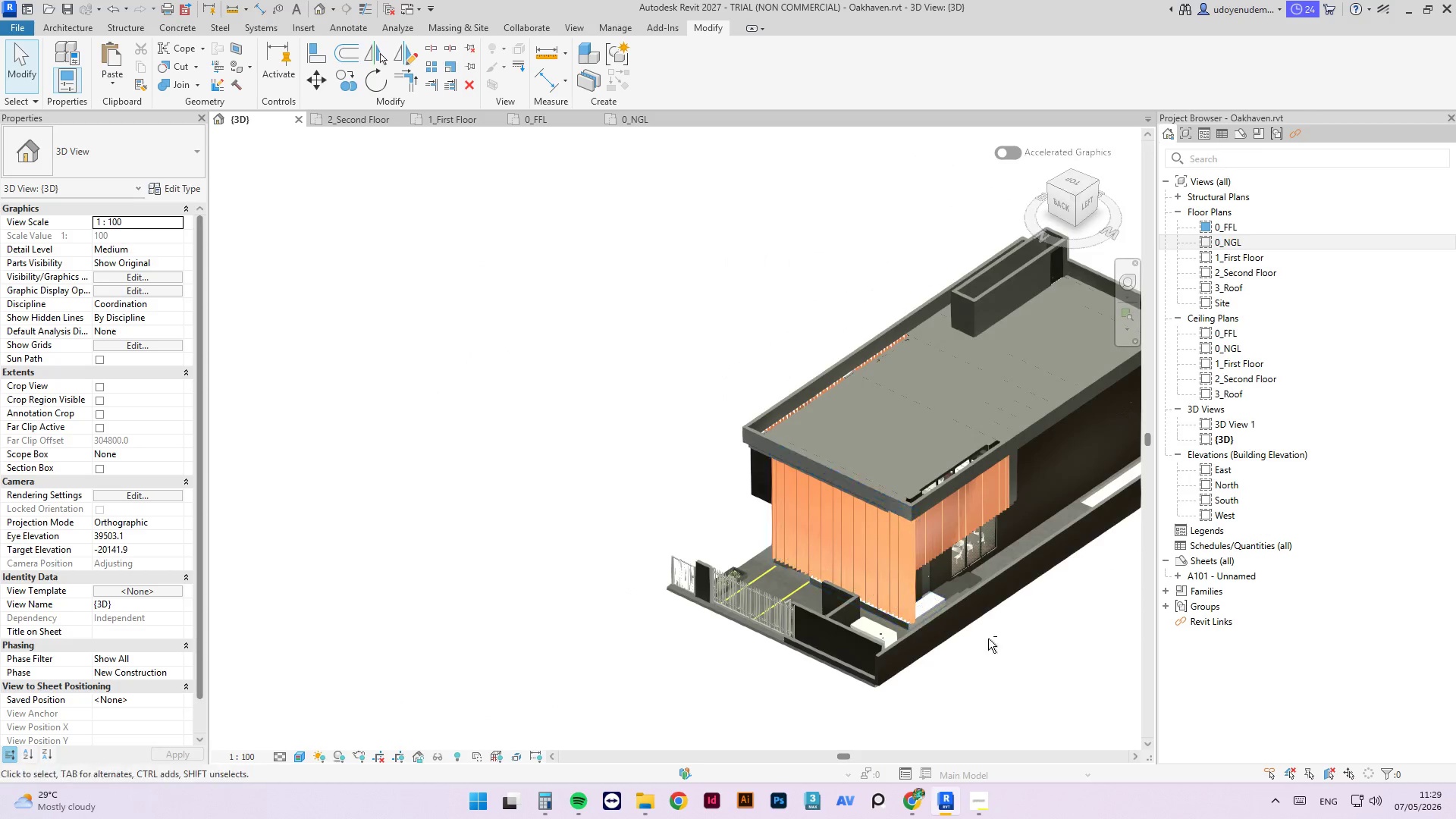 
scroll: coordinate [840, 585], scroll_direction: up, amount: 8.0
 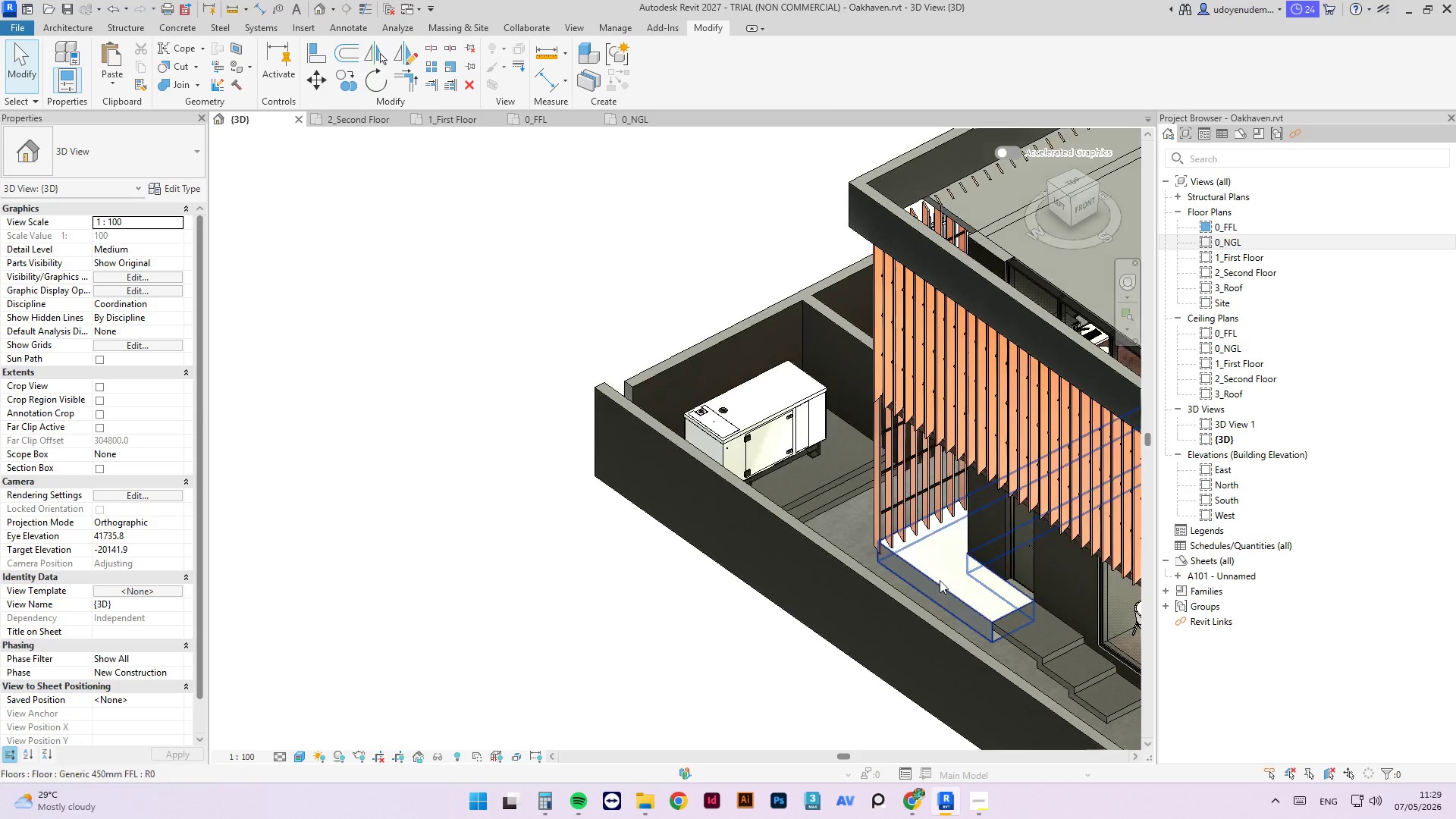 
left_click([940, 580])
 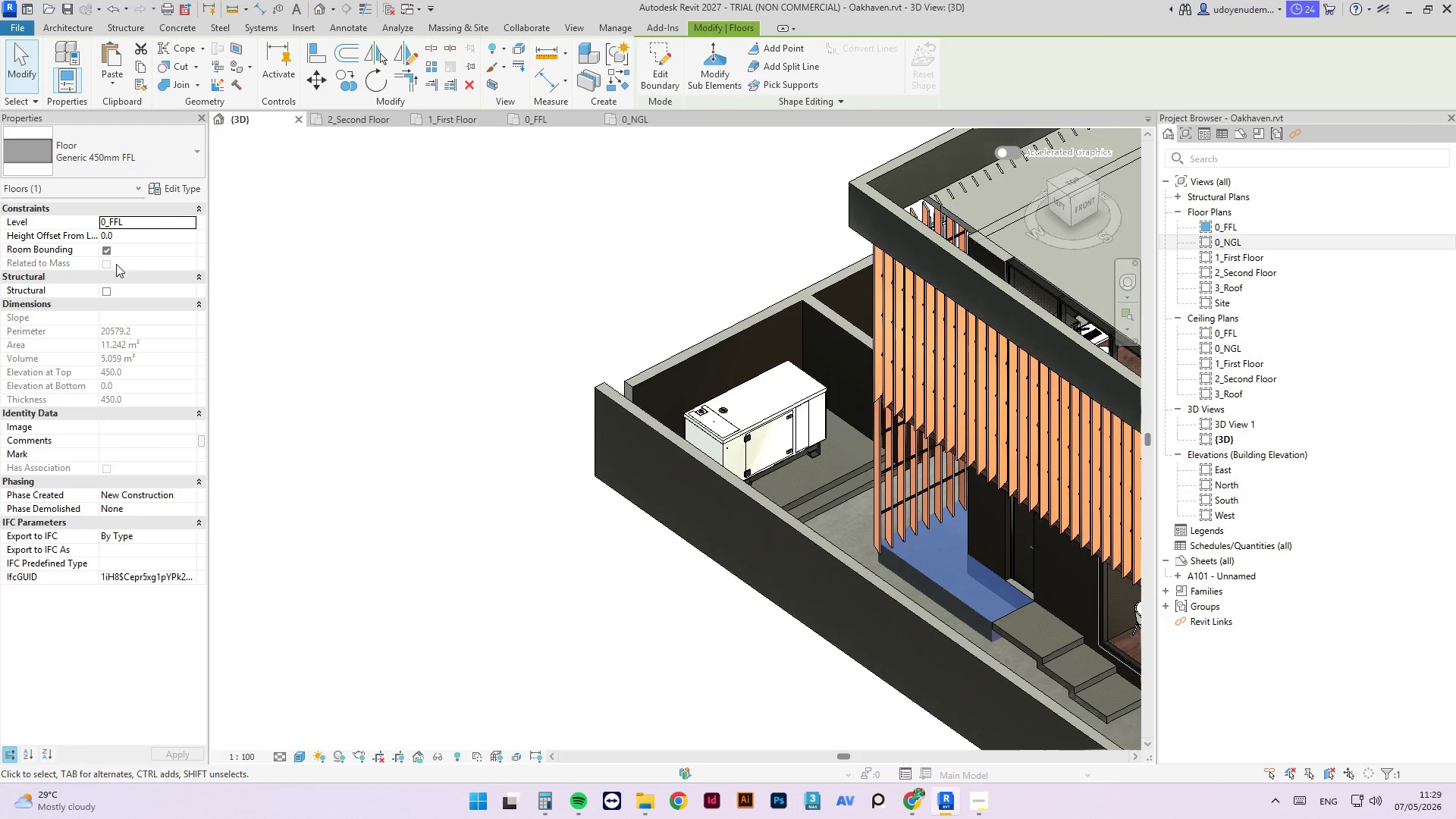 
left_click([187, 186])
 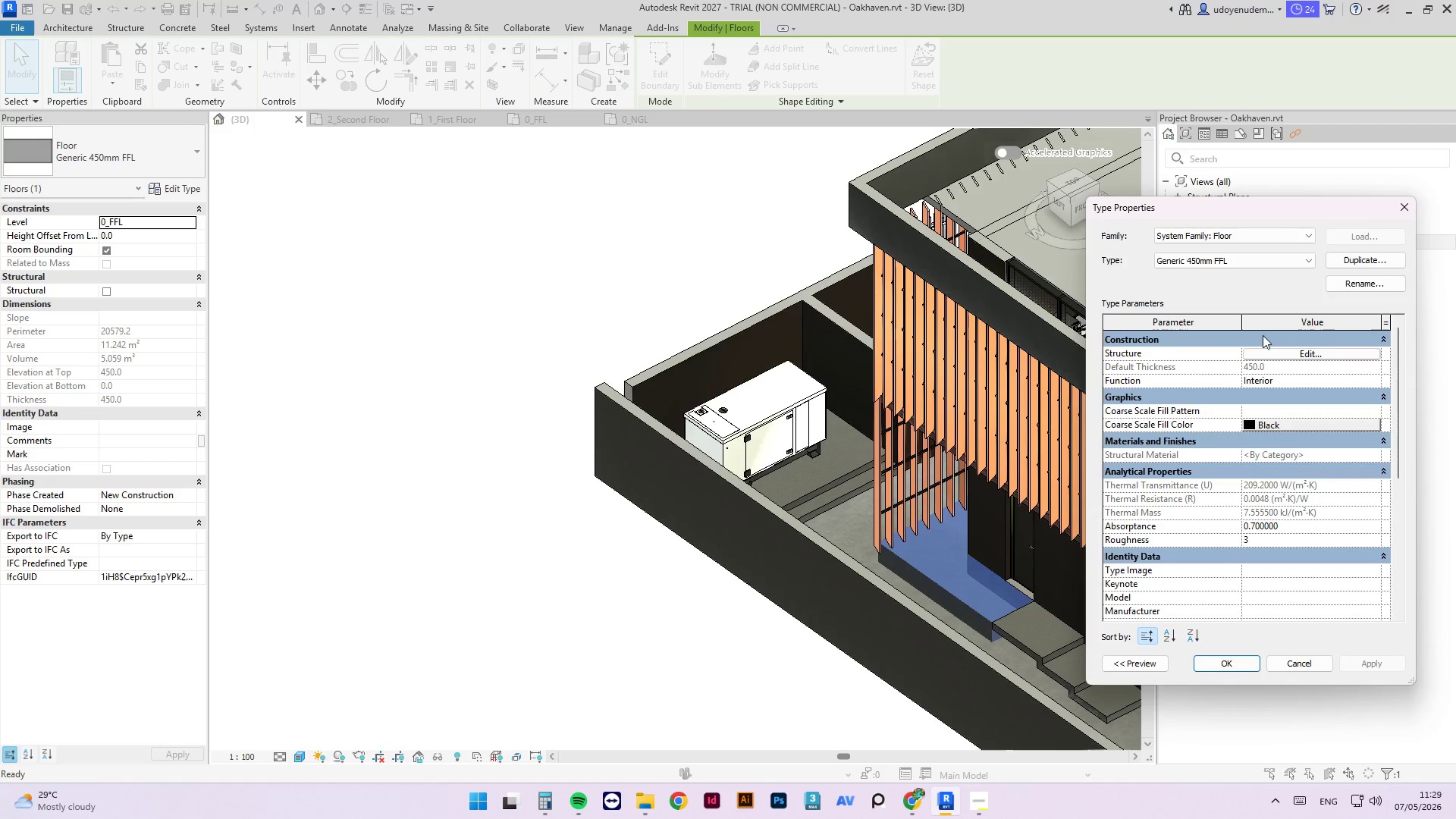 
left_click([1291, 350])
 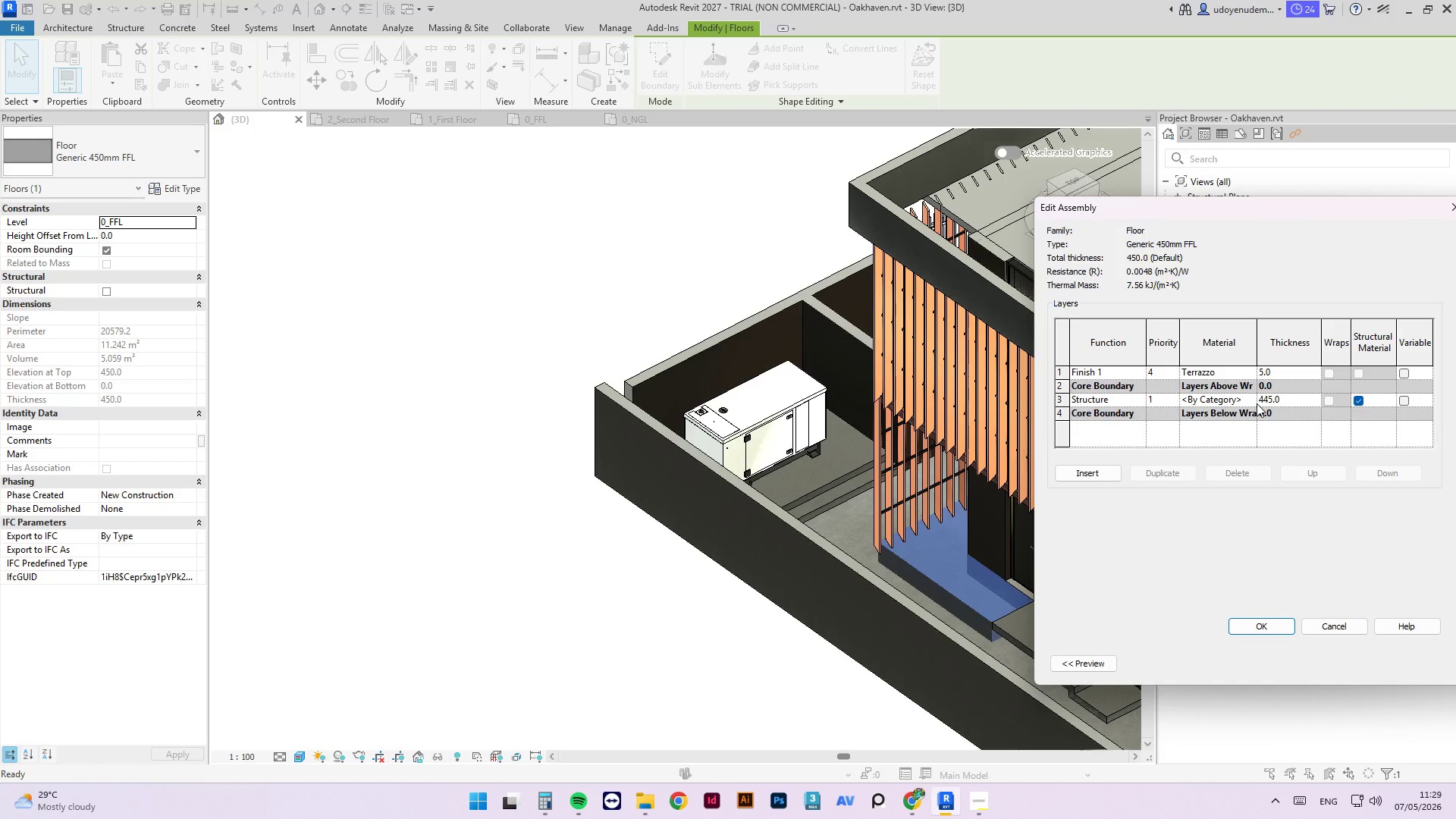 
left_click([1254, 401])
 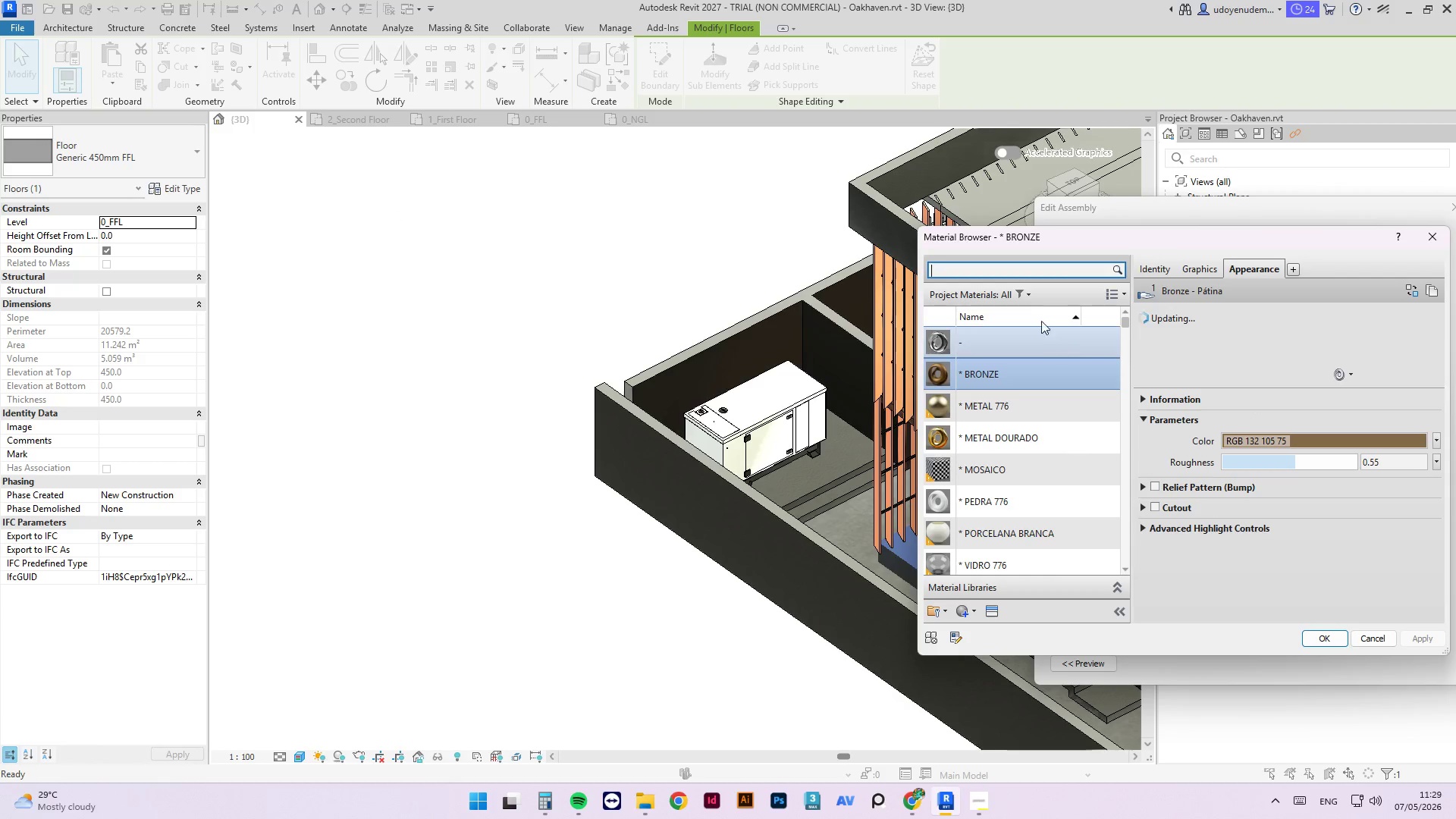 
wait(7.58)
 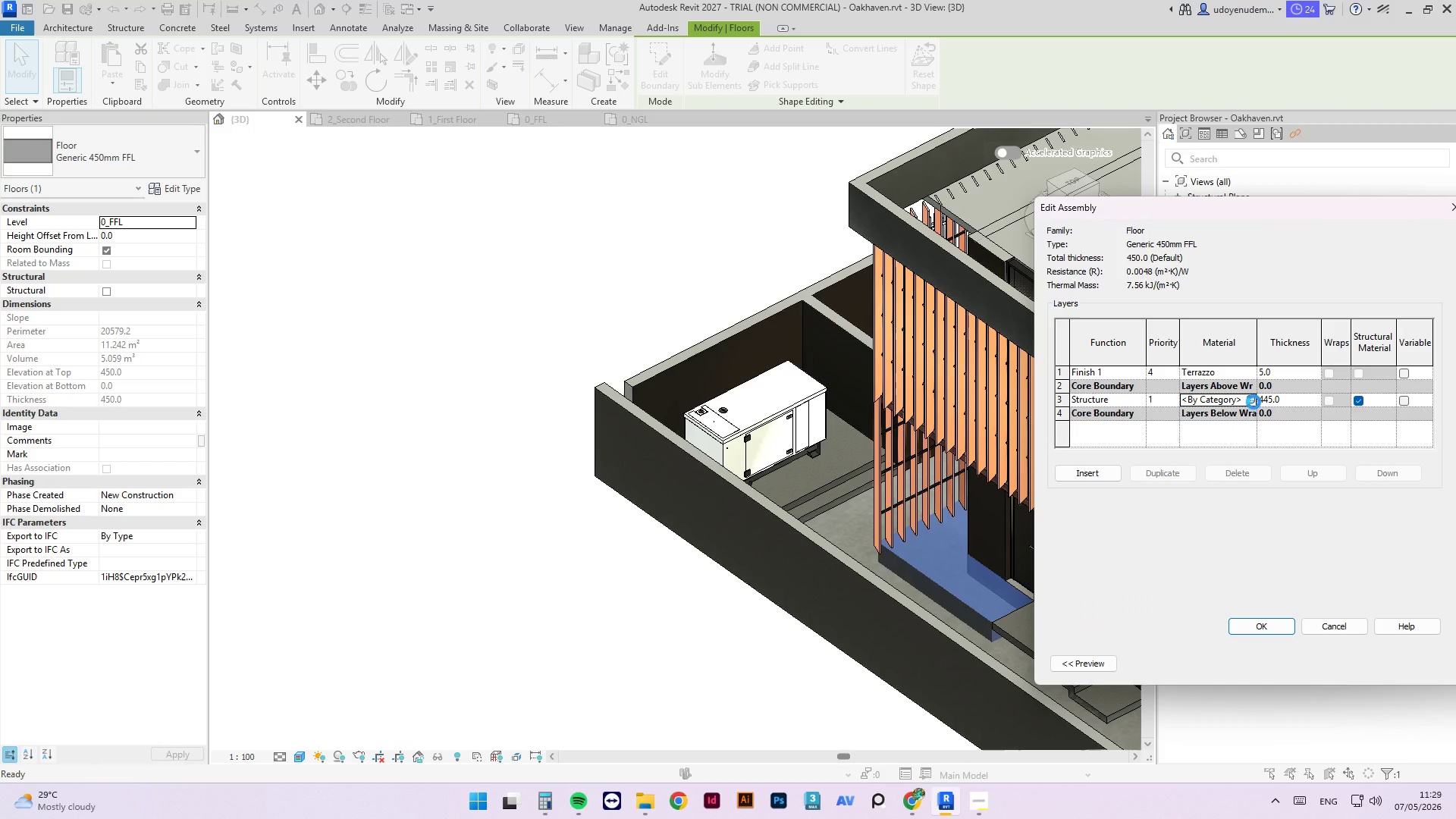 
type(concrete)
 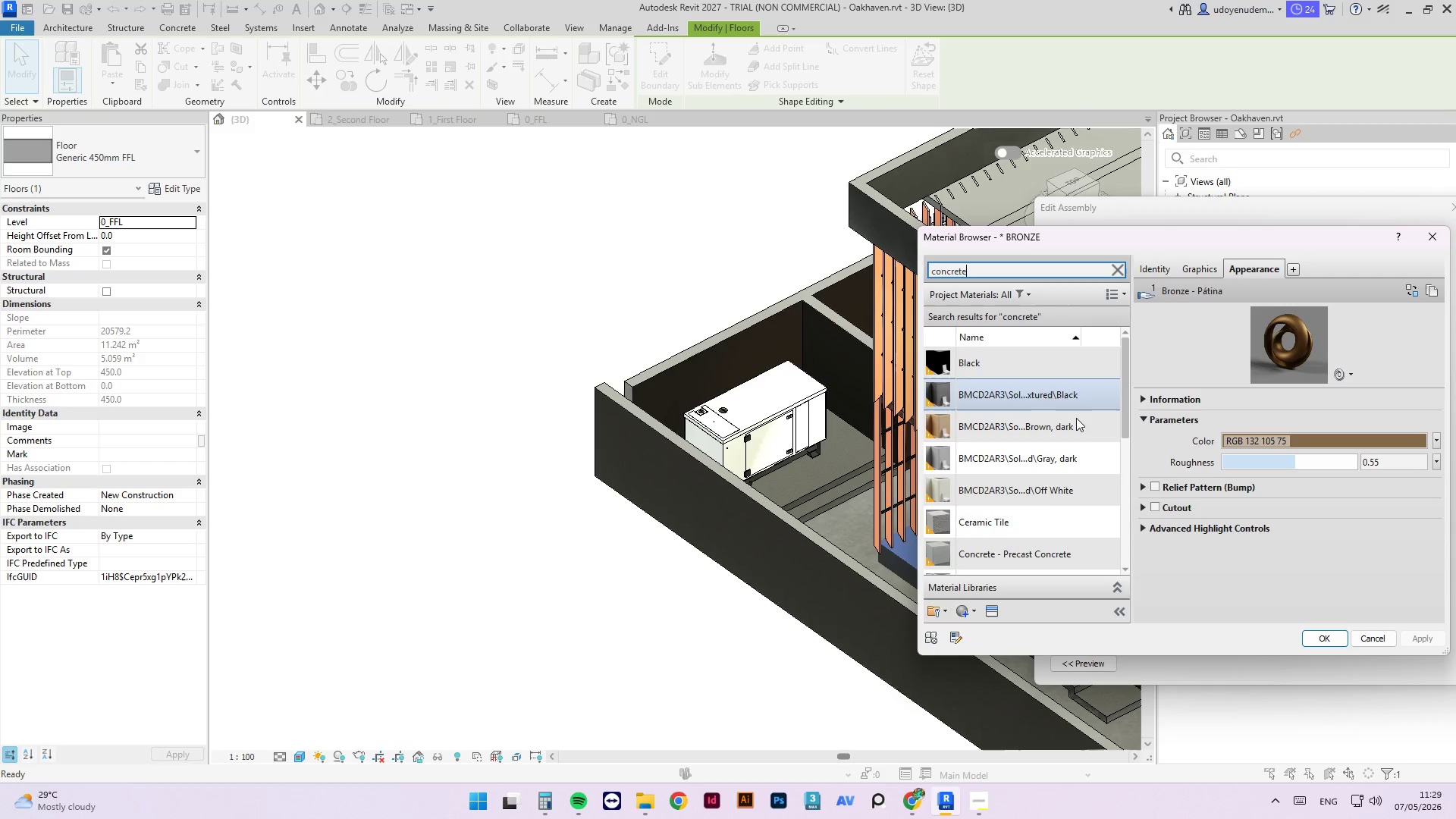 
scroll: coordinate [1059, 450], scroll_direction: down, amount: 1.0
 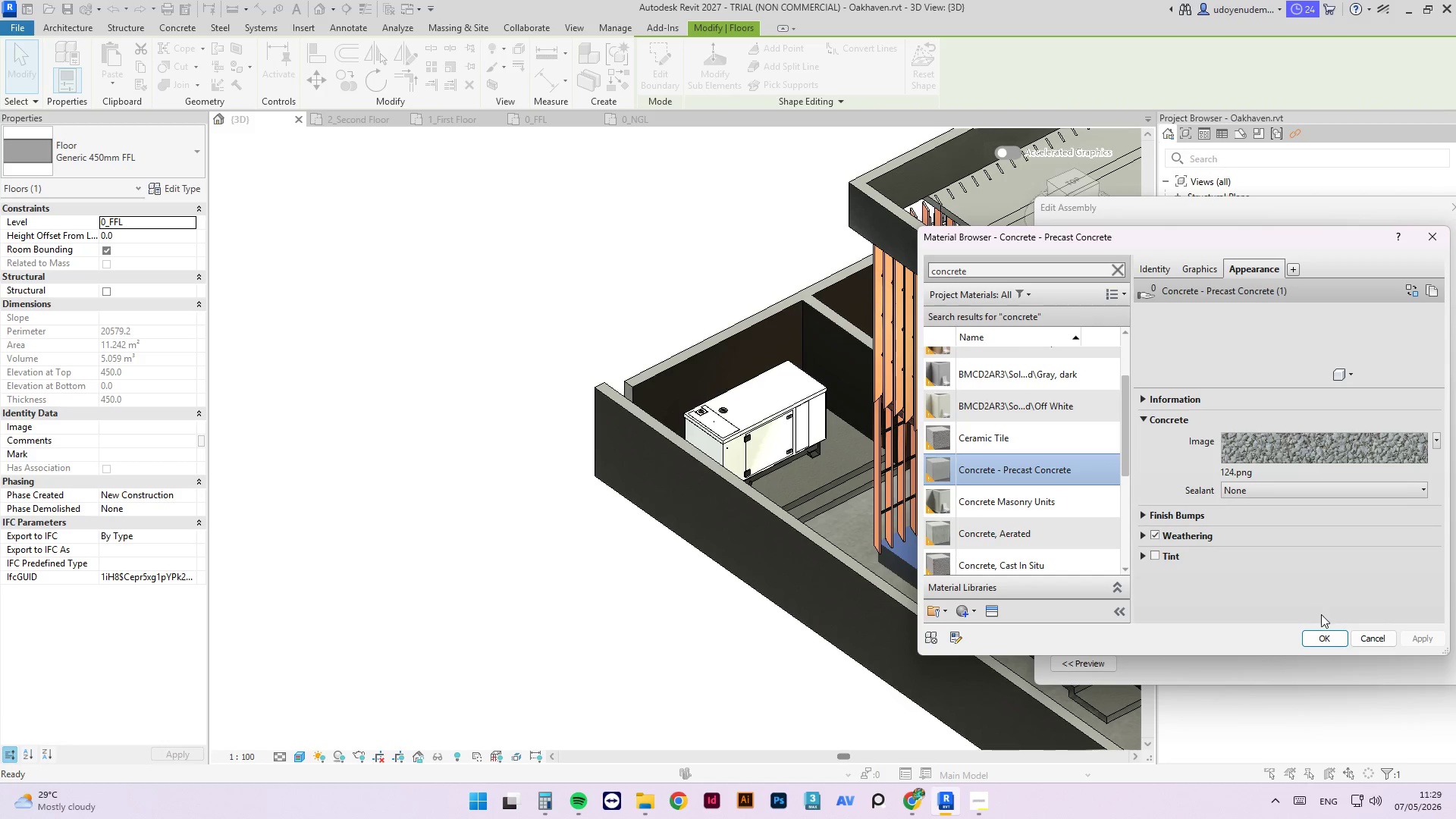 
left_click([1336, 648])
 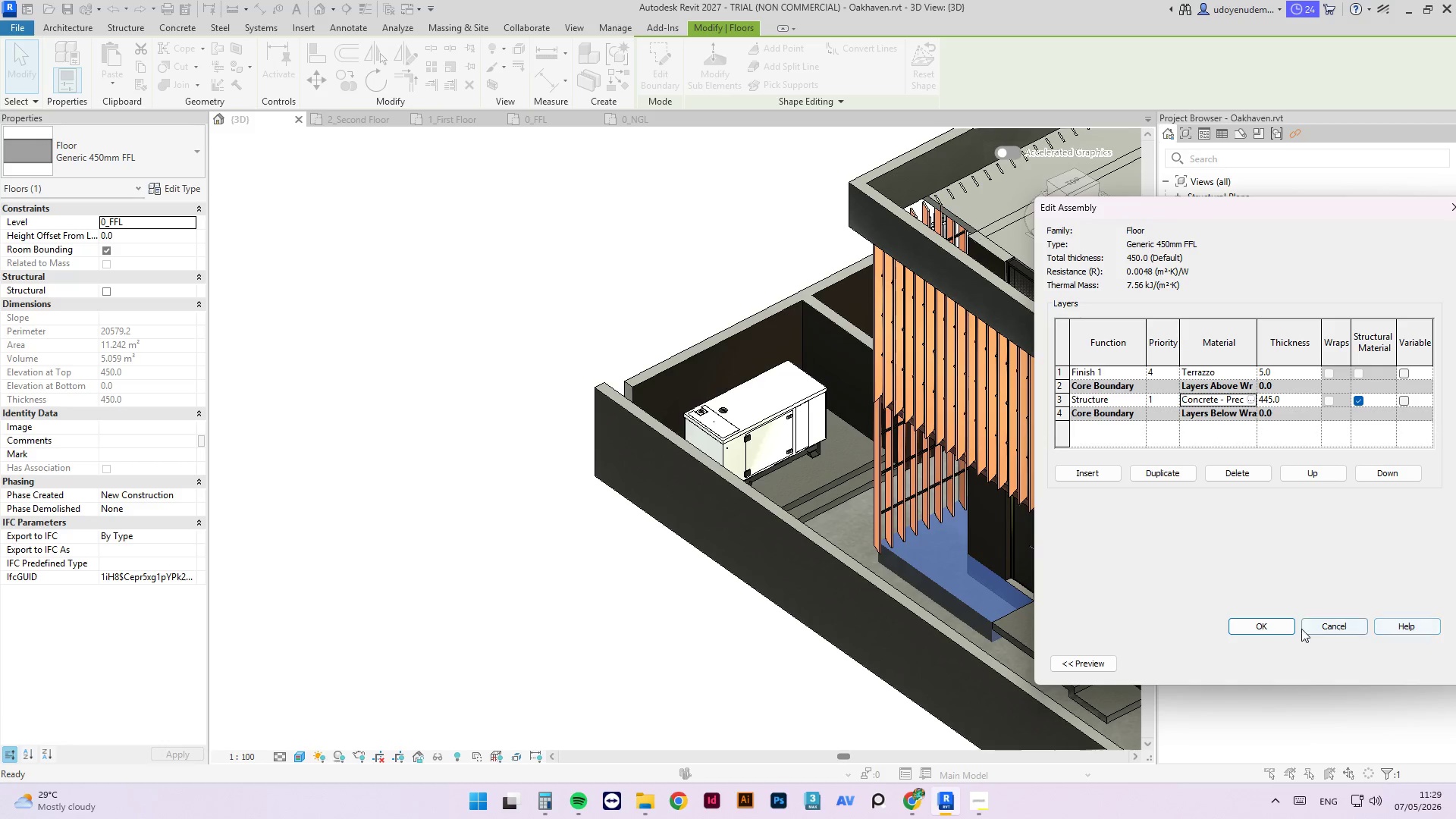 
left_click([1278, 623])
 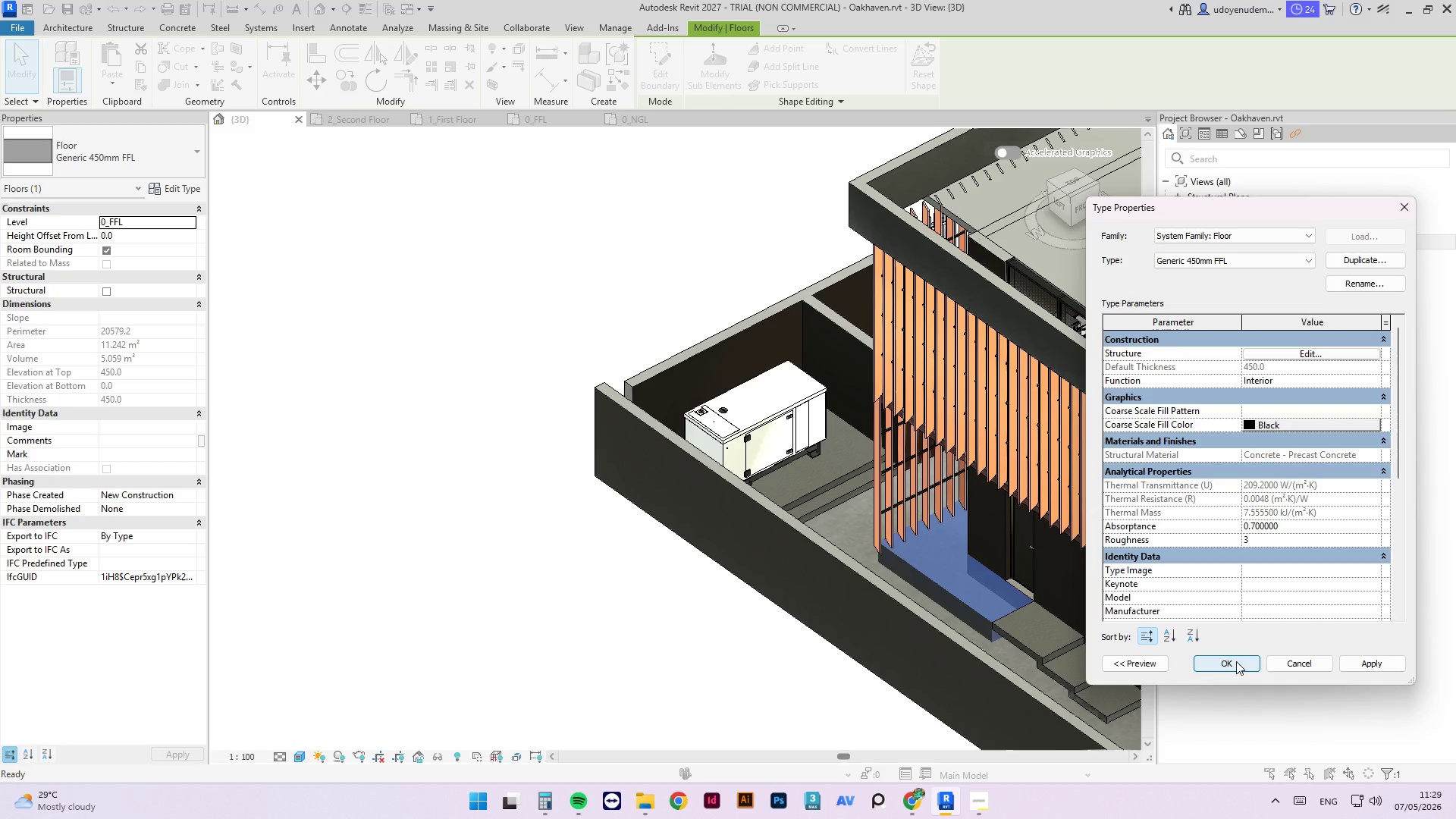 
left_click([1236, 661])
 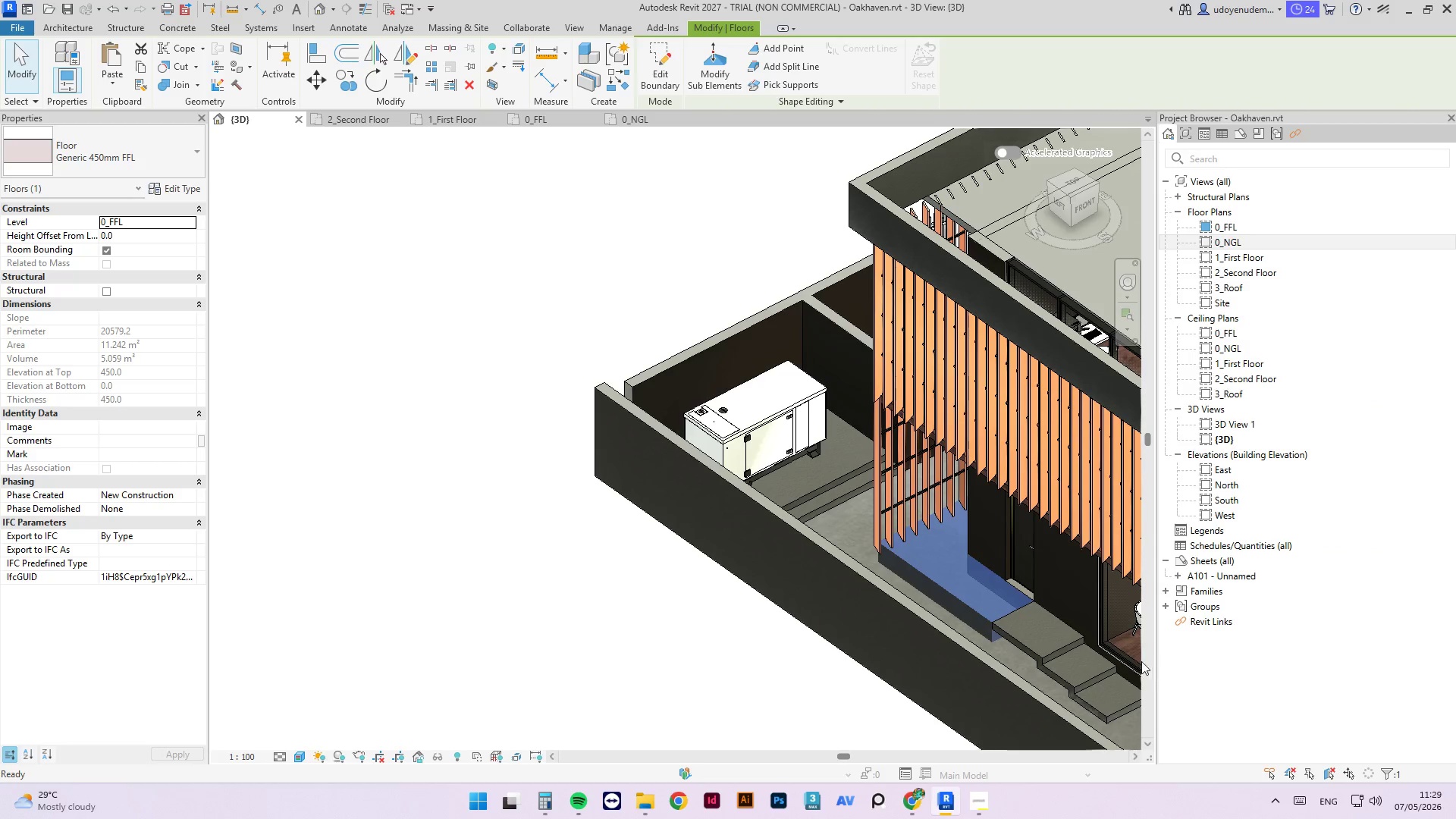 
left_click([661, 631])
 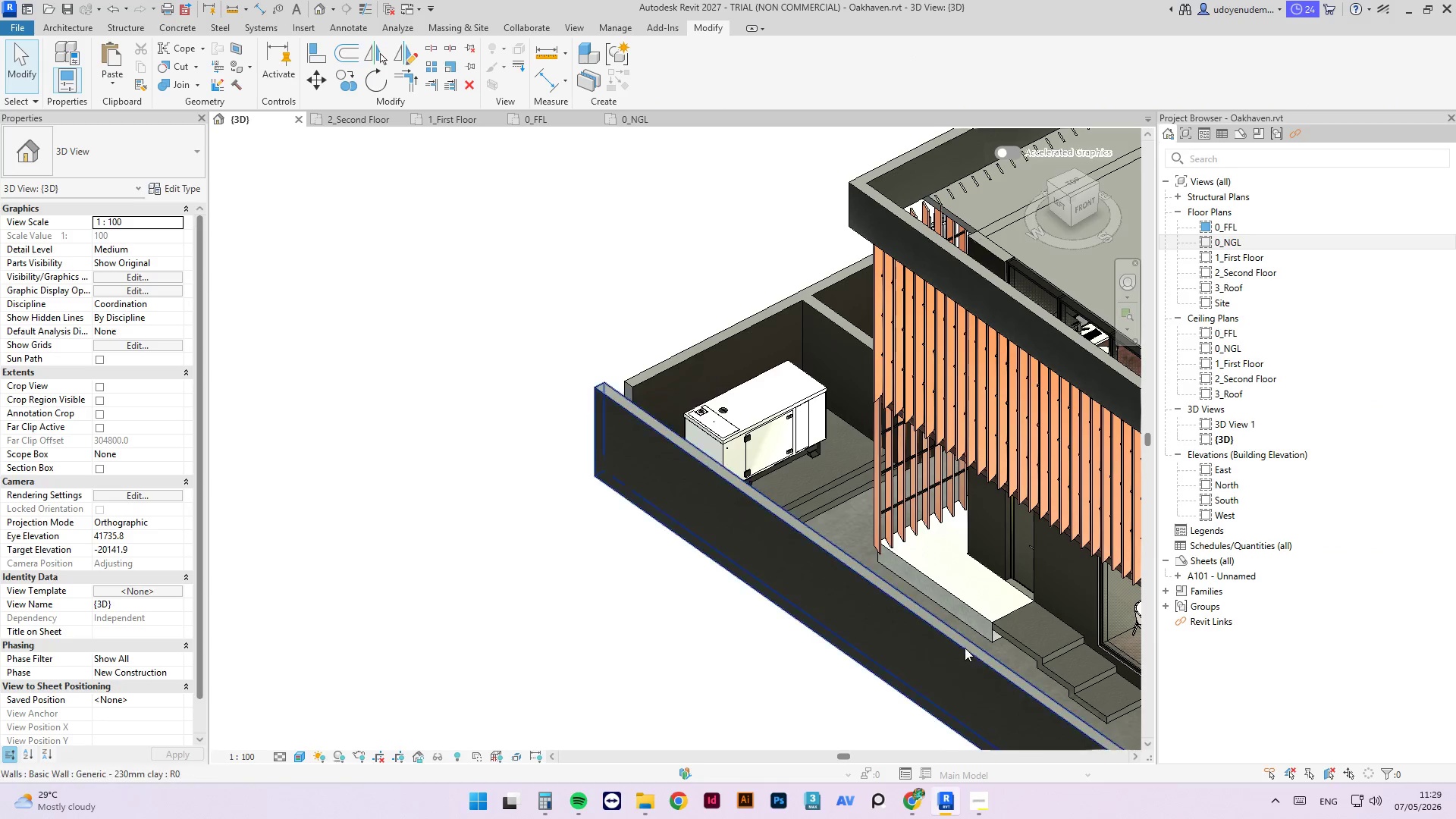 
scroll: coordinate [980, 605], scroll_direction: up, amount: 4.0
 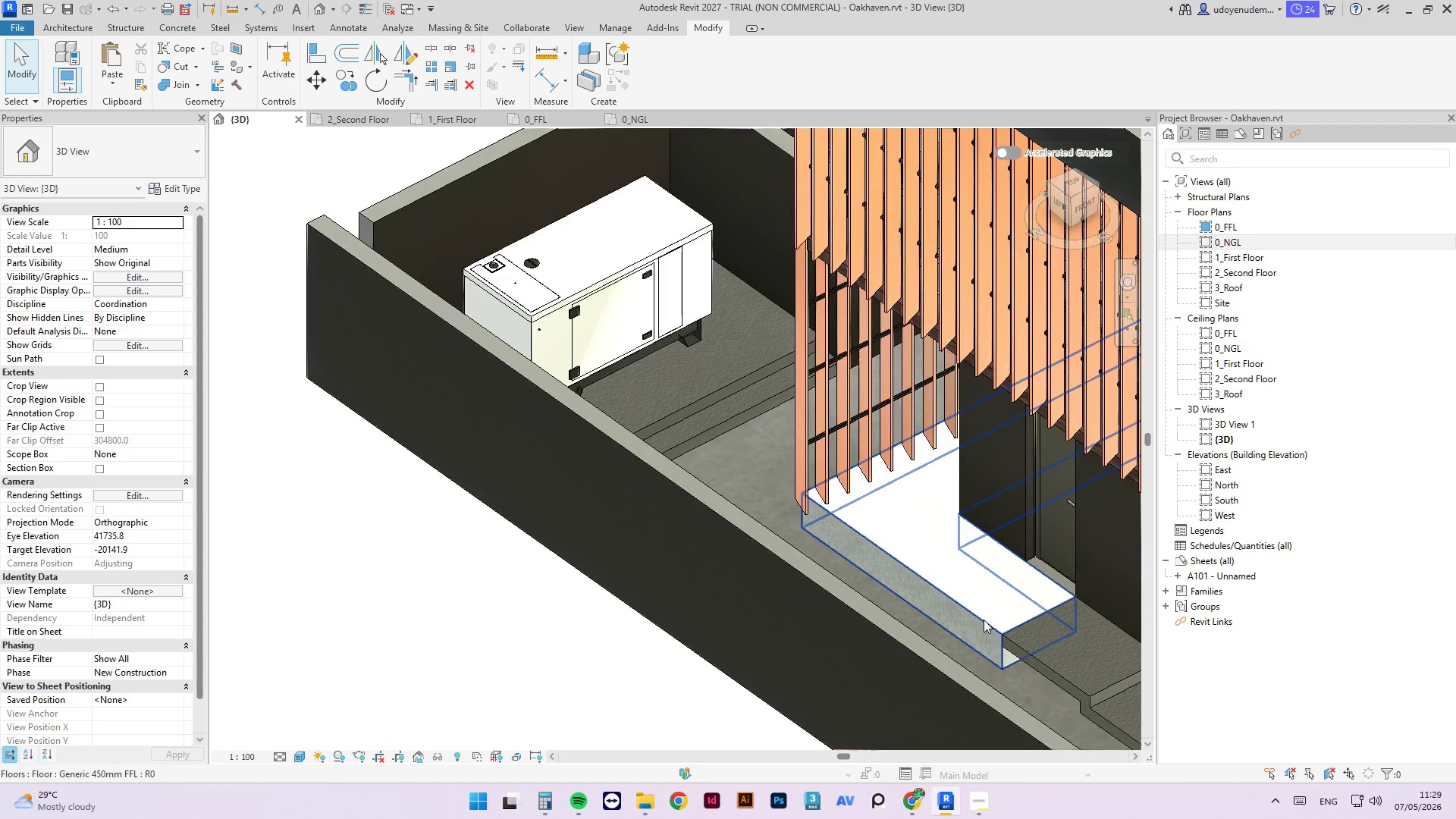 
left_click([984, 620])
 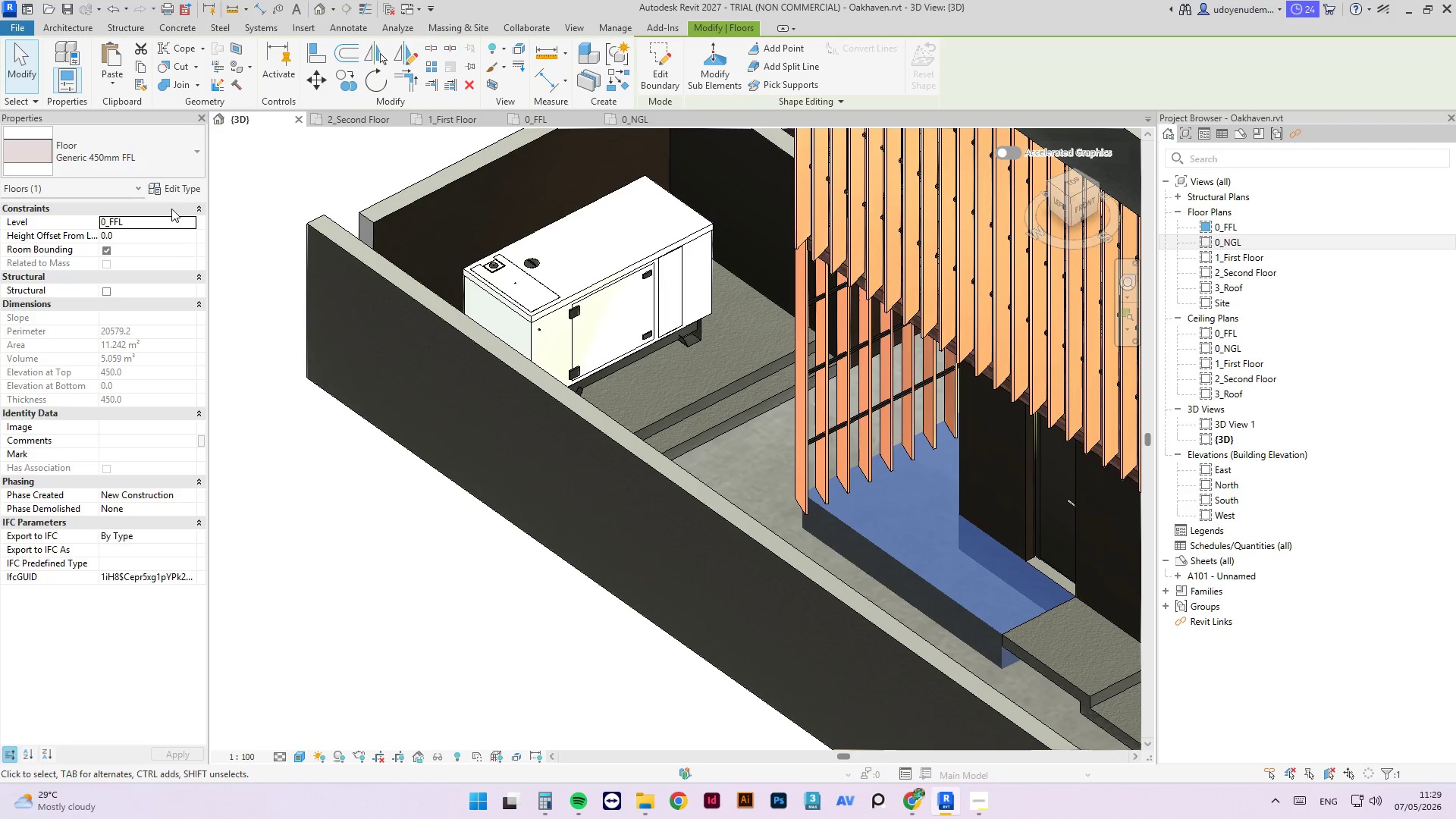 
left_click([180, 184])
 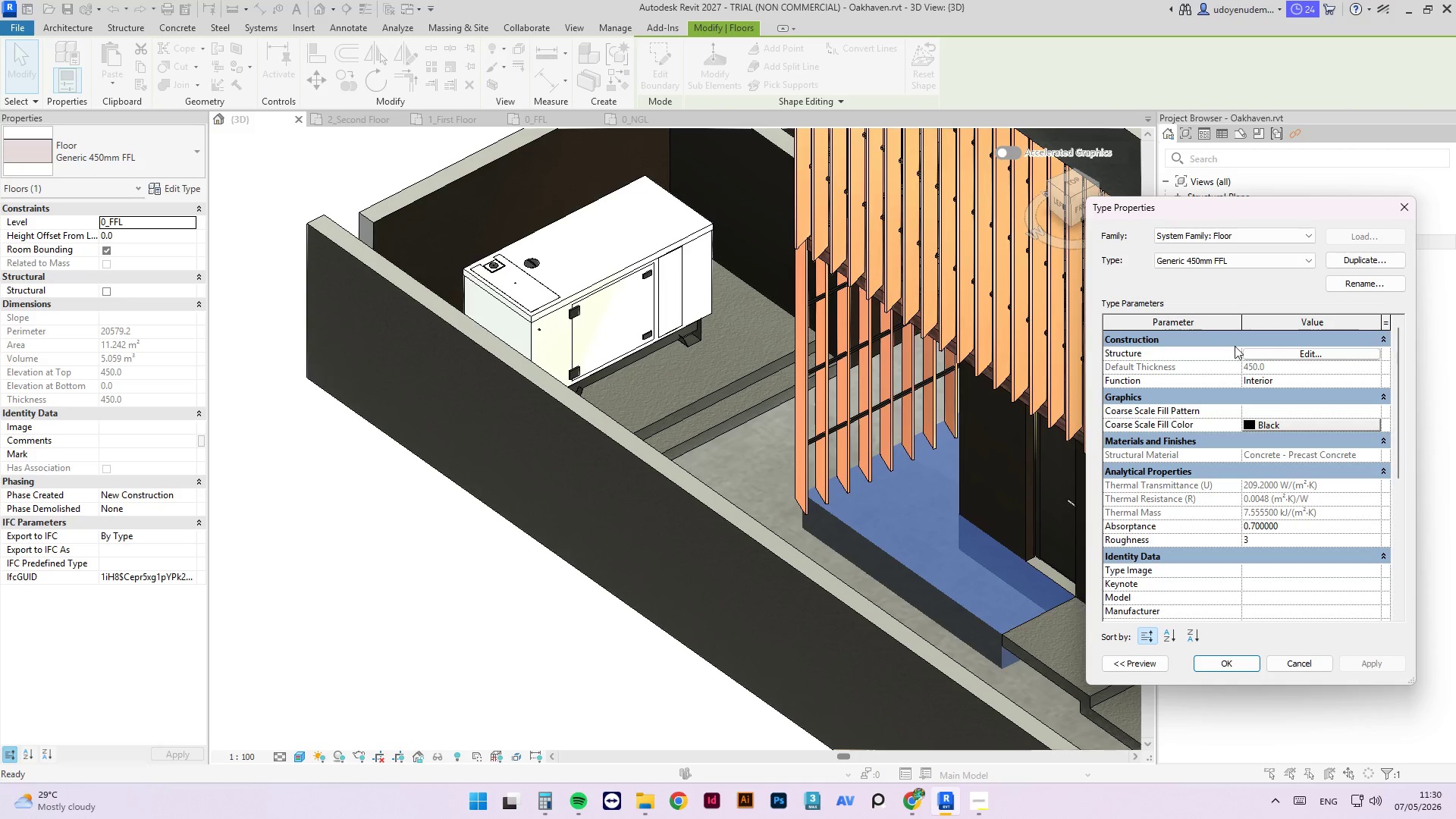 
left_click([1284, 356])
 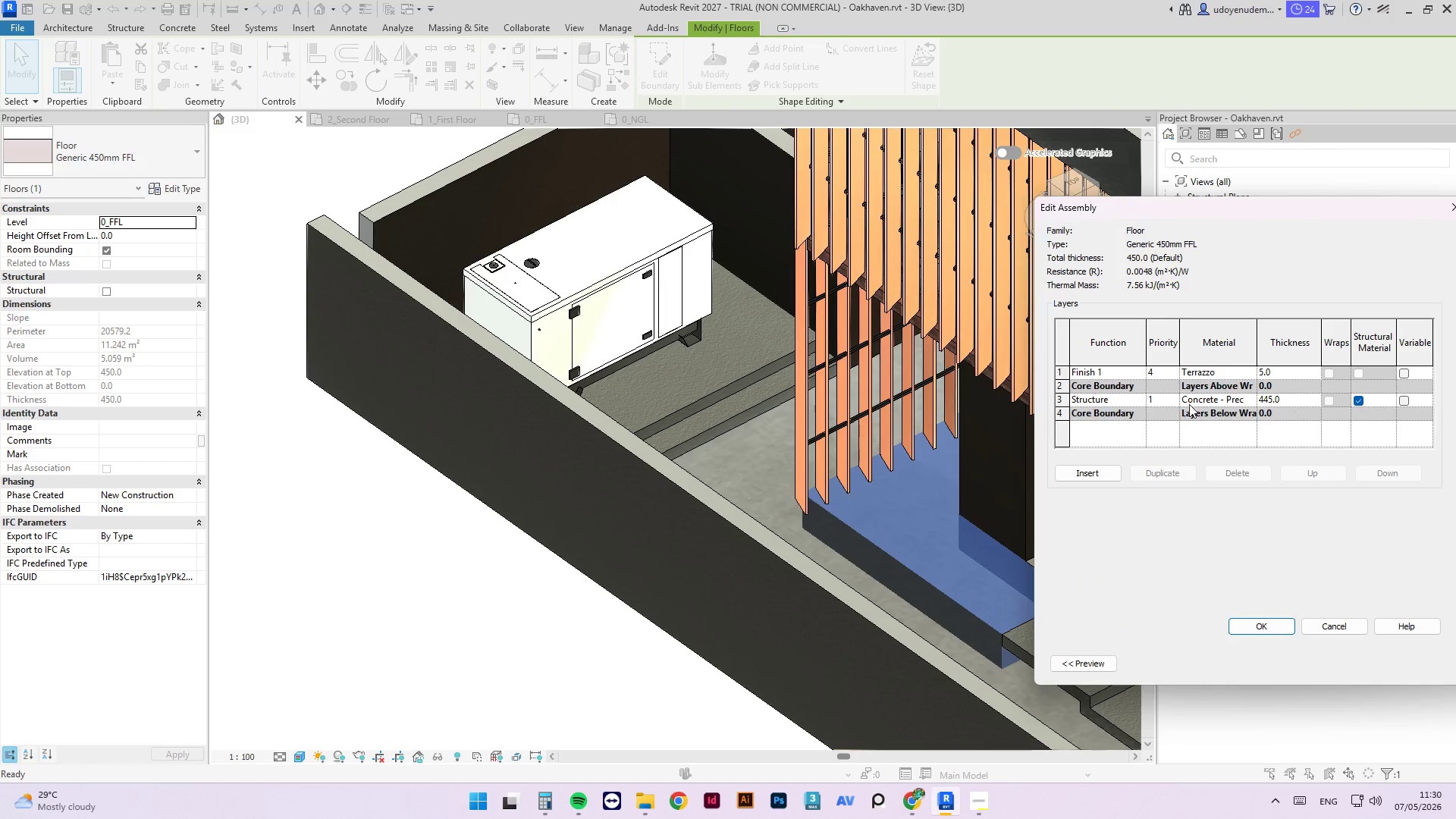 
left_click([1197, 401])
 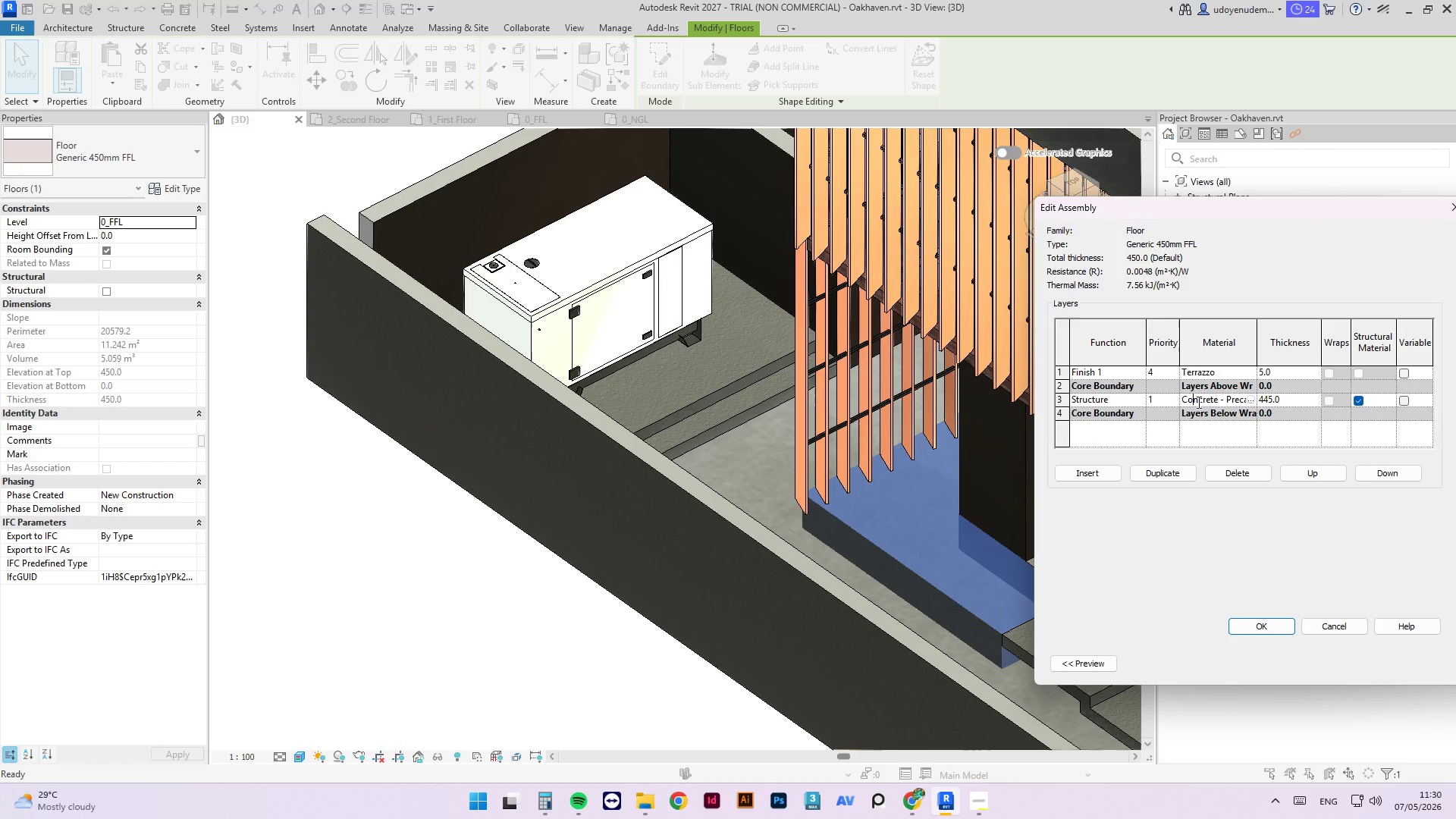 
key(Control+A)
 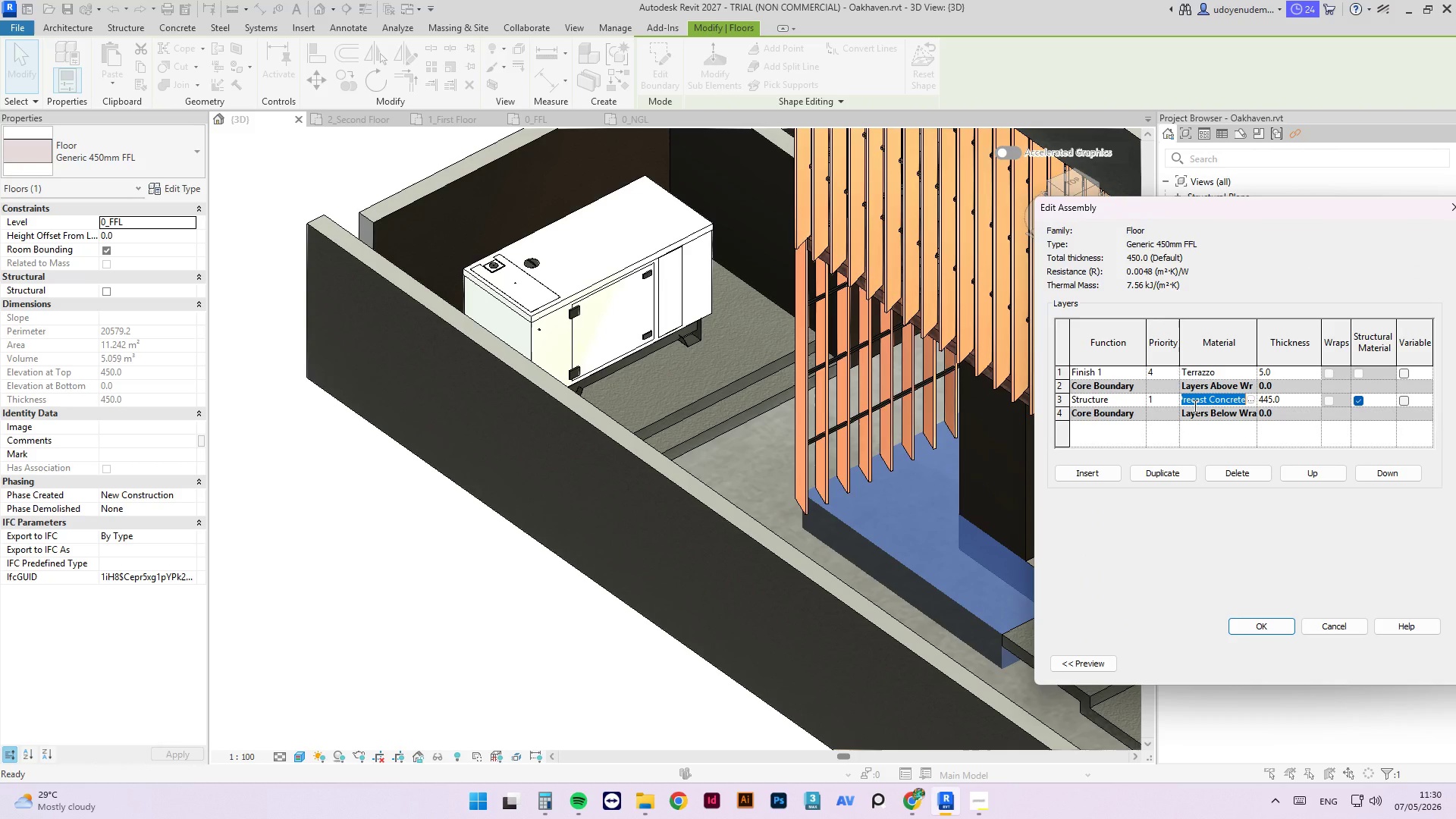 
key(Control+C)
 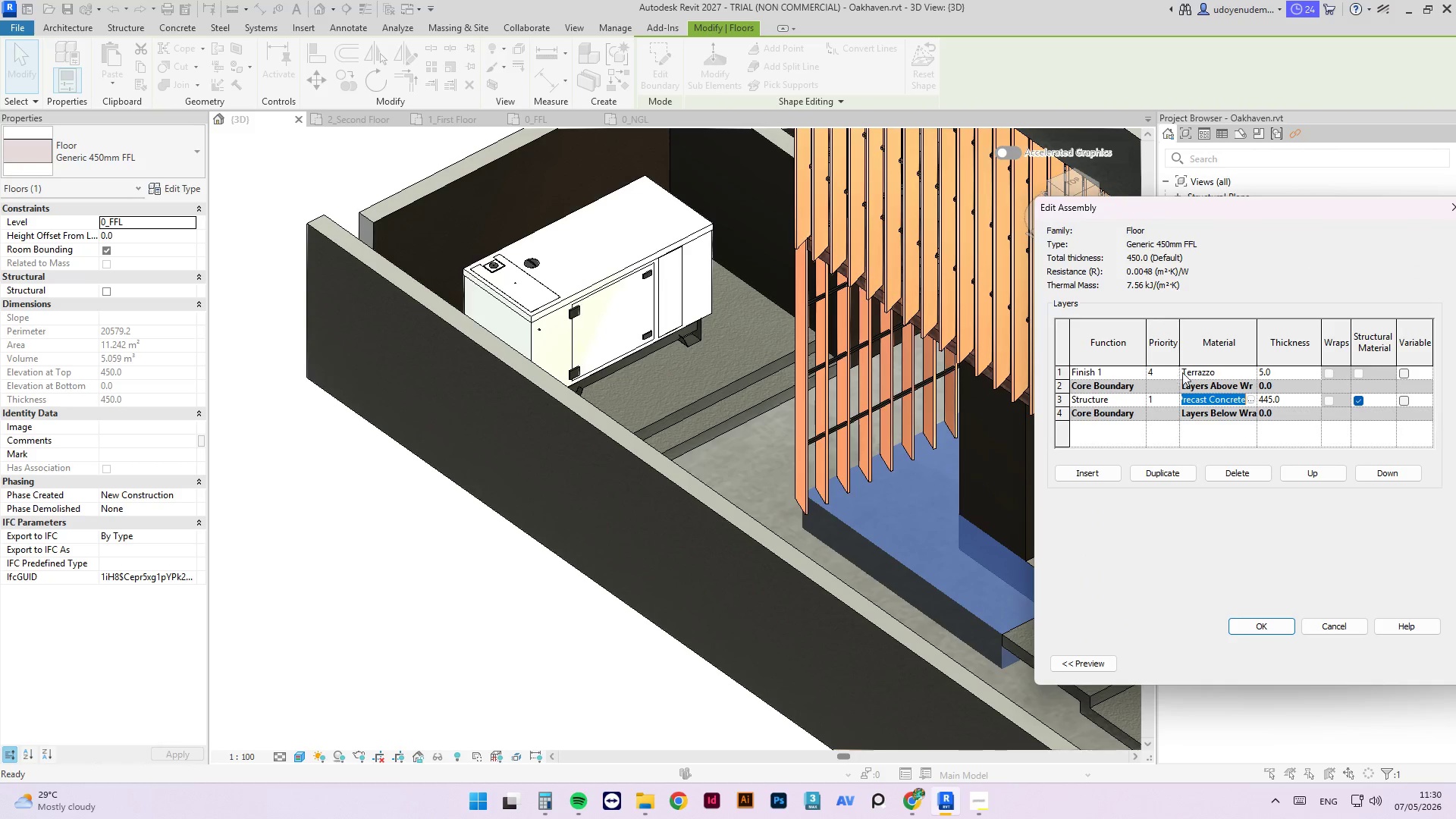 
left_click([1190, 370])
 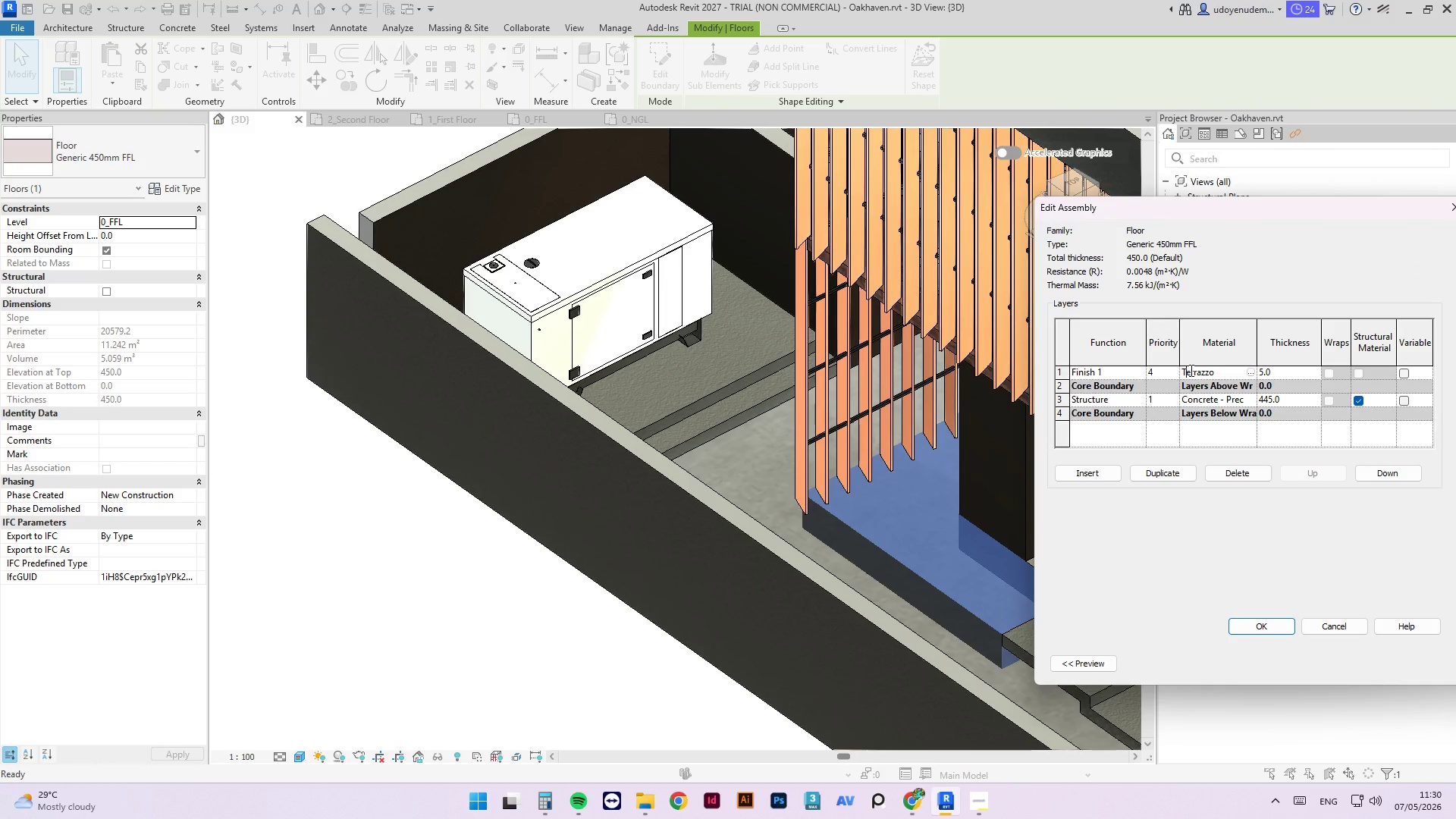 
key(Control+ControlLeft)
 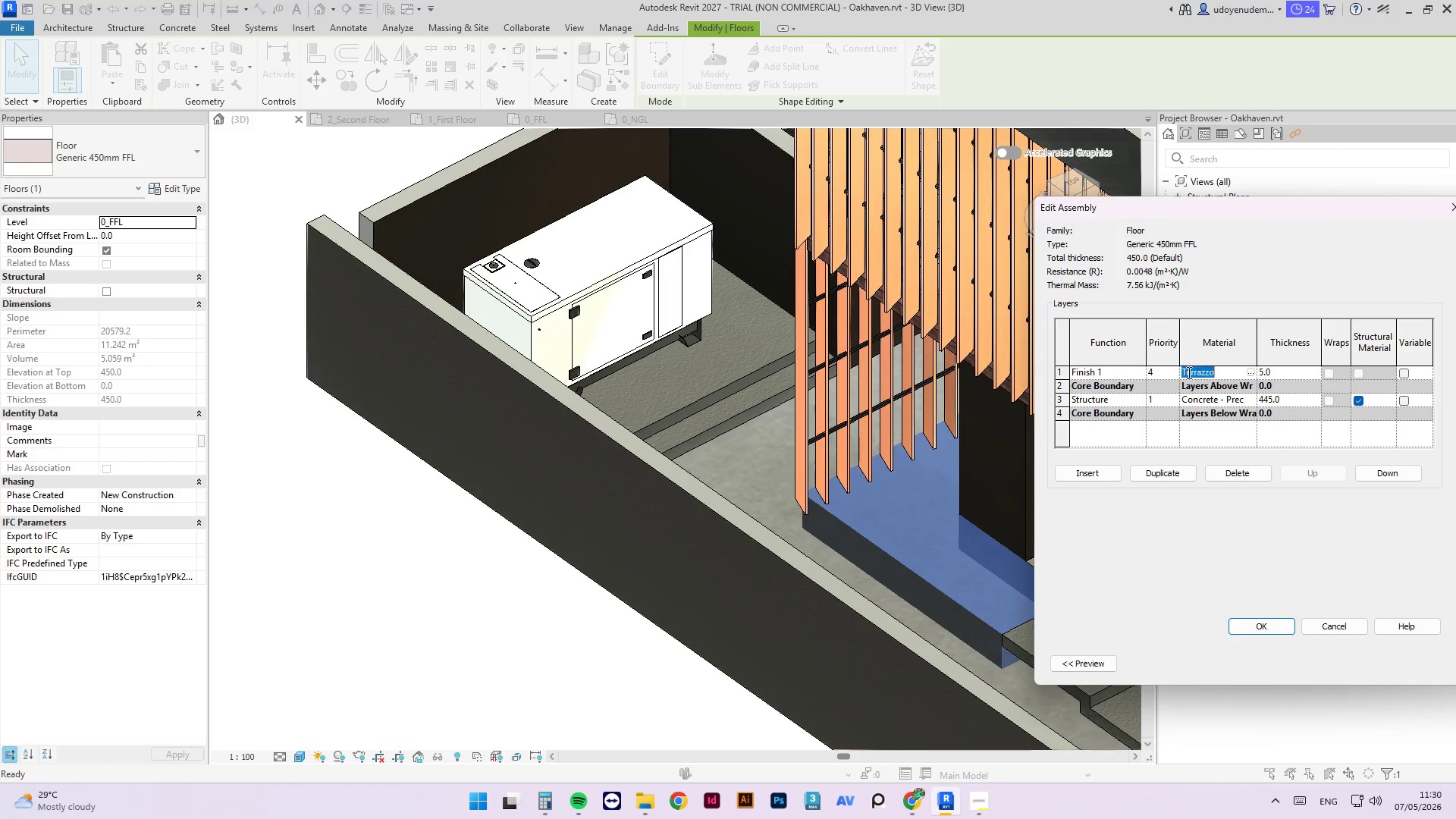 
key(Control+A)
 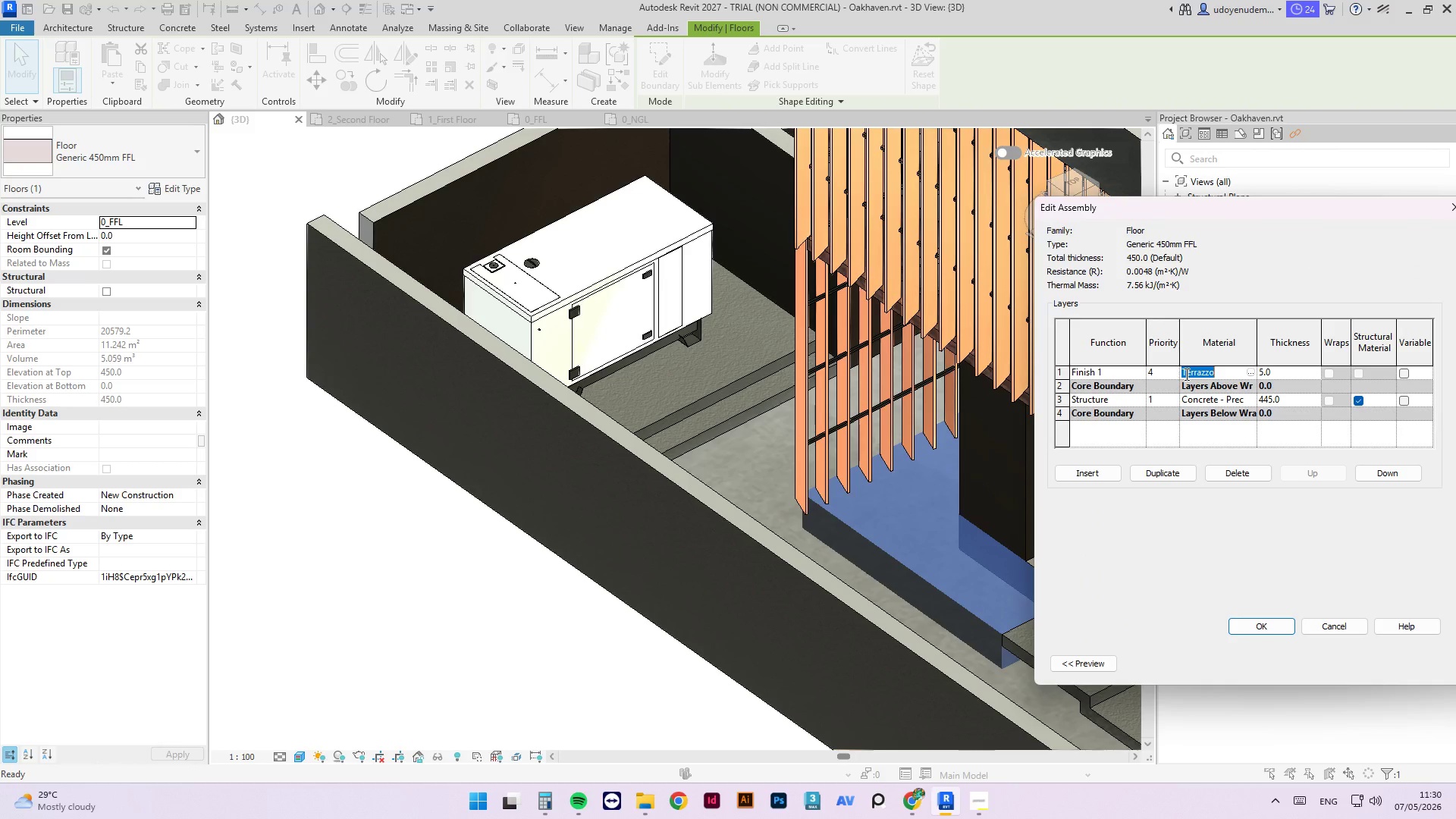 
key(Control+V)
 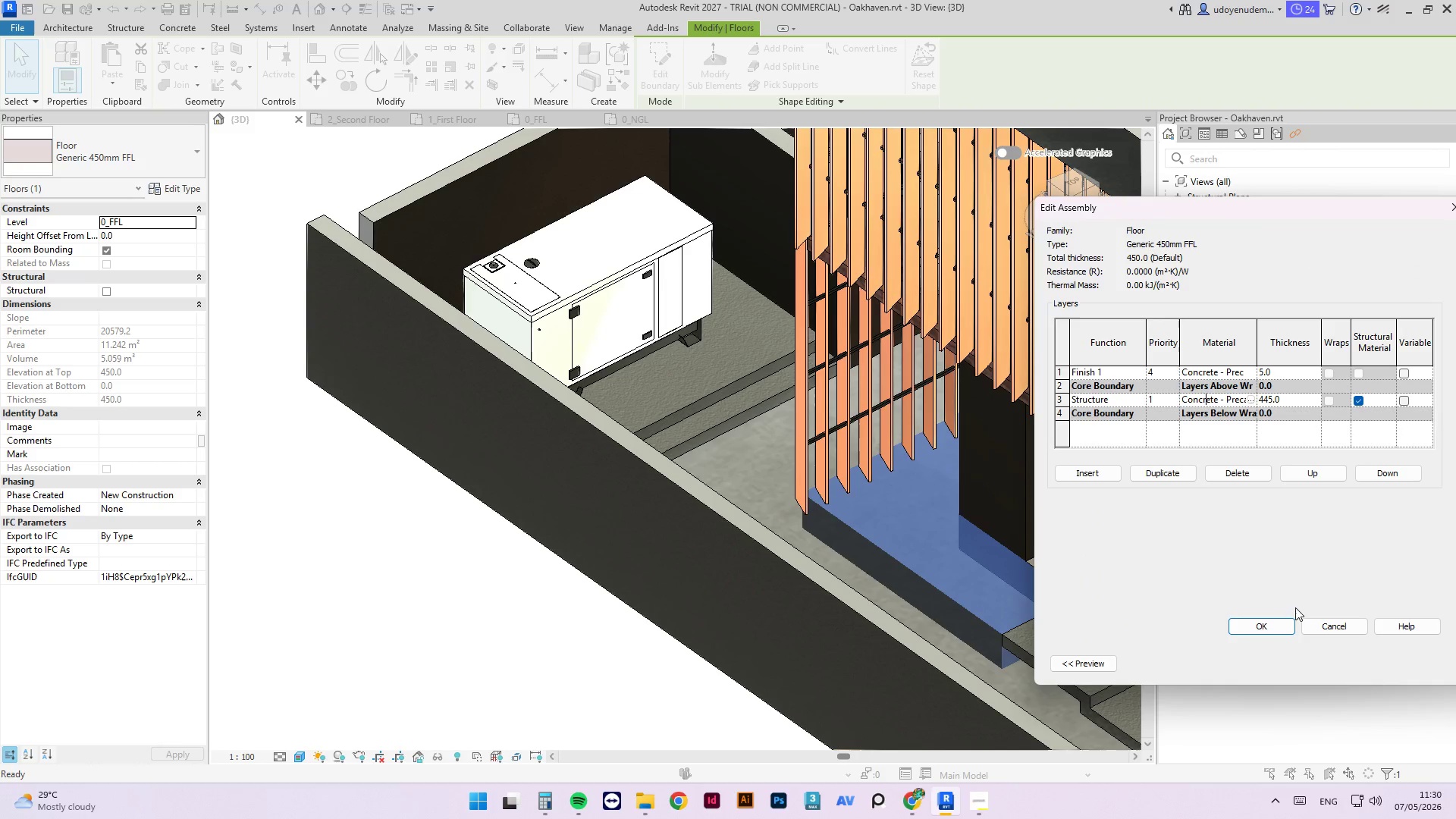 
left_click([1269, 623])
 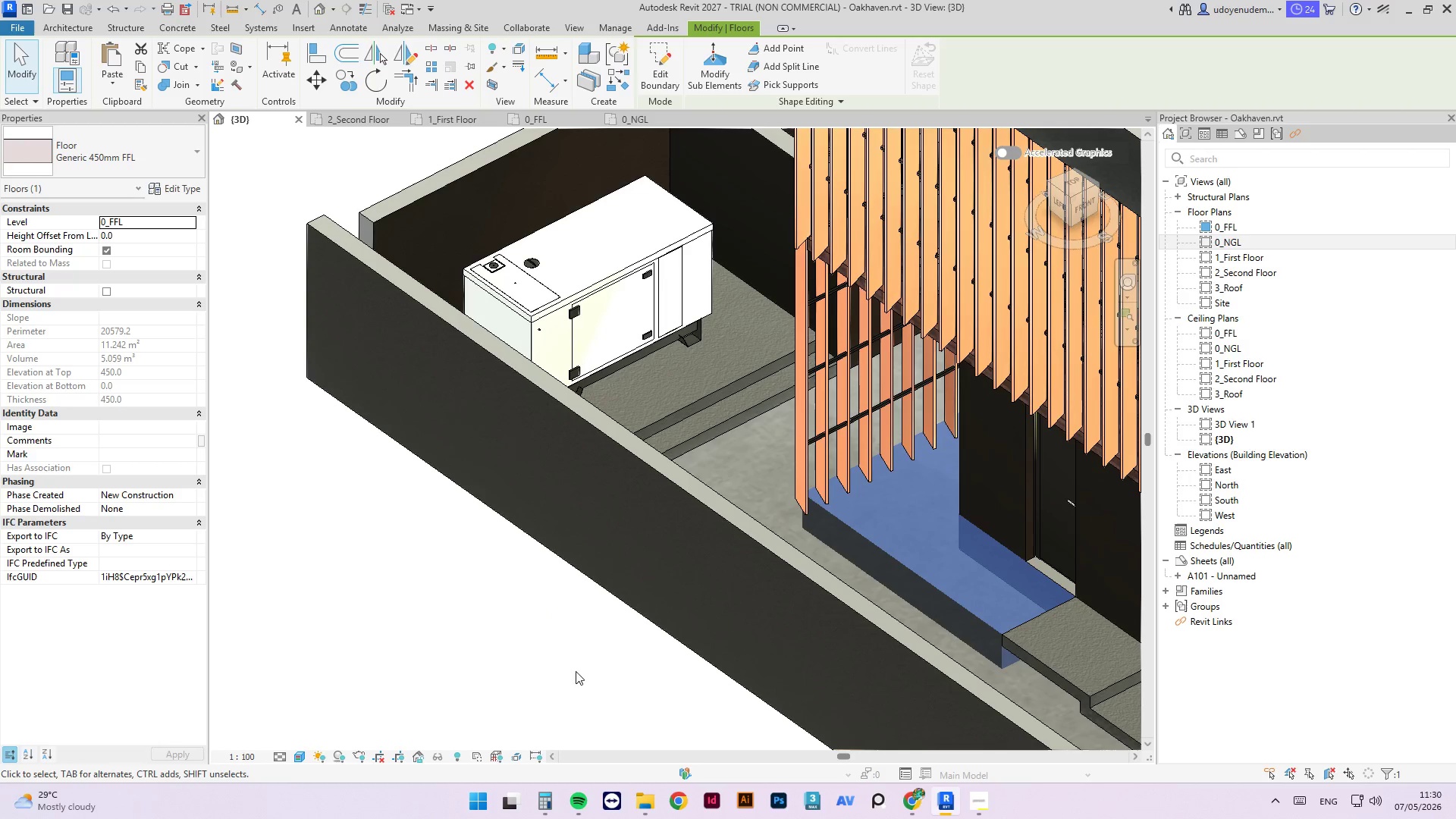 
scroll: coordinate [553, 461], scroll_direction: down, amount: 4.0
 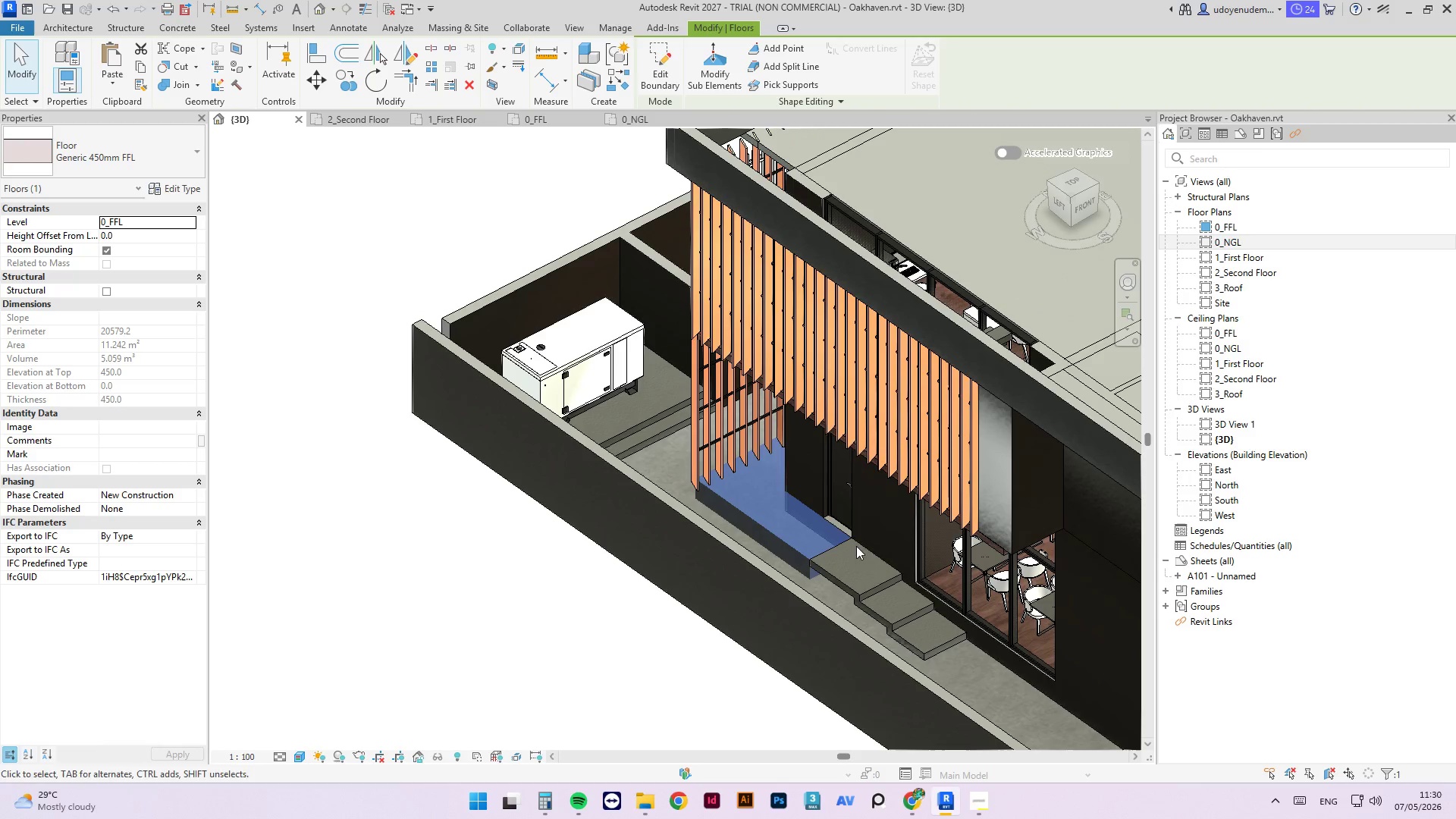 
key(Escape)
 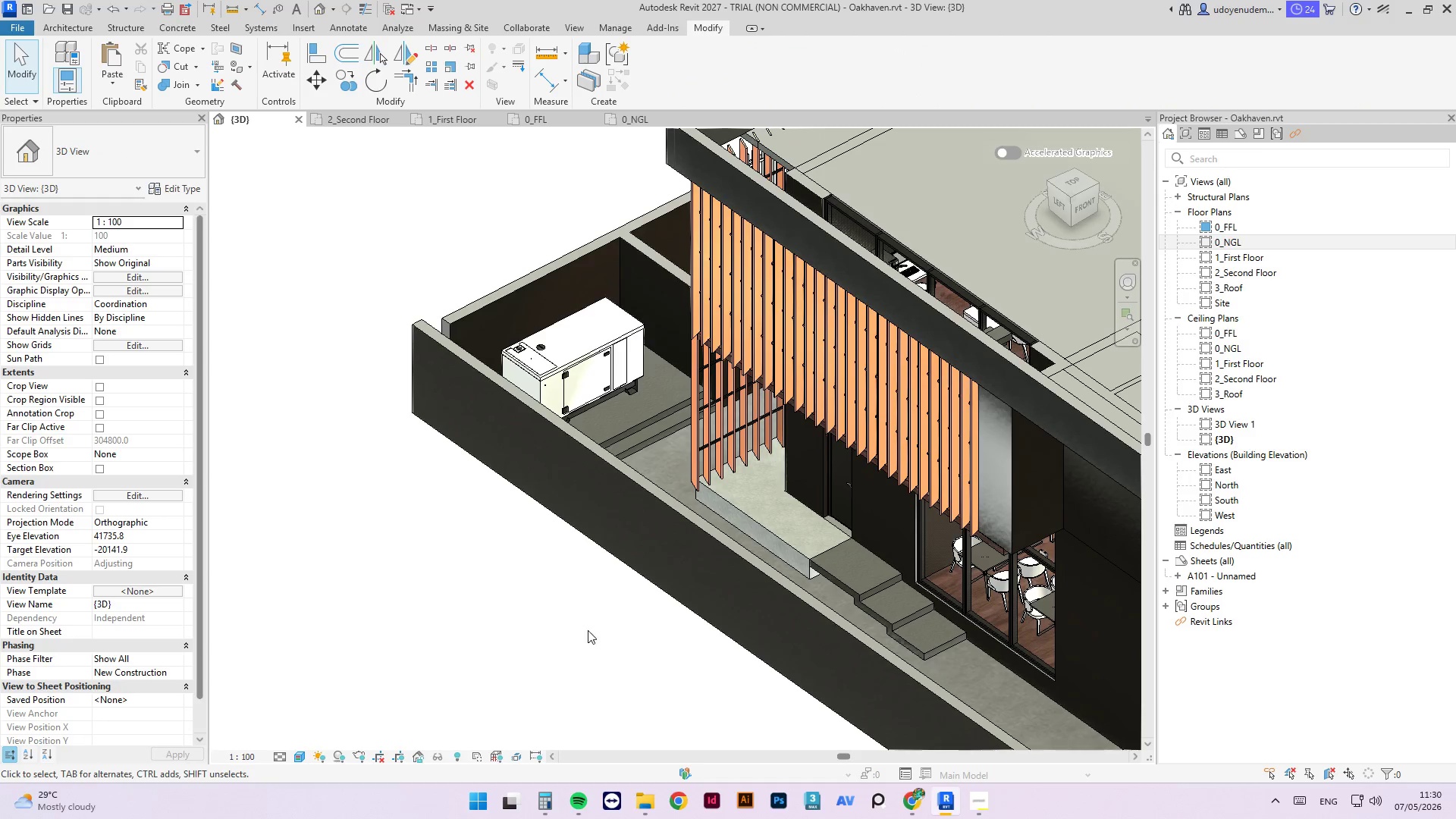 
left_click([581, 626])
 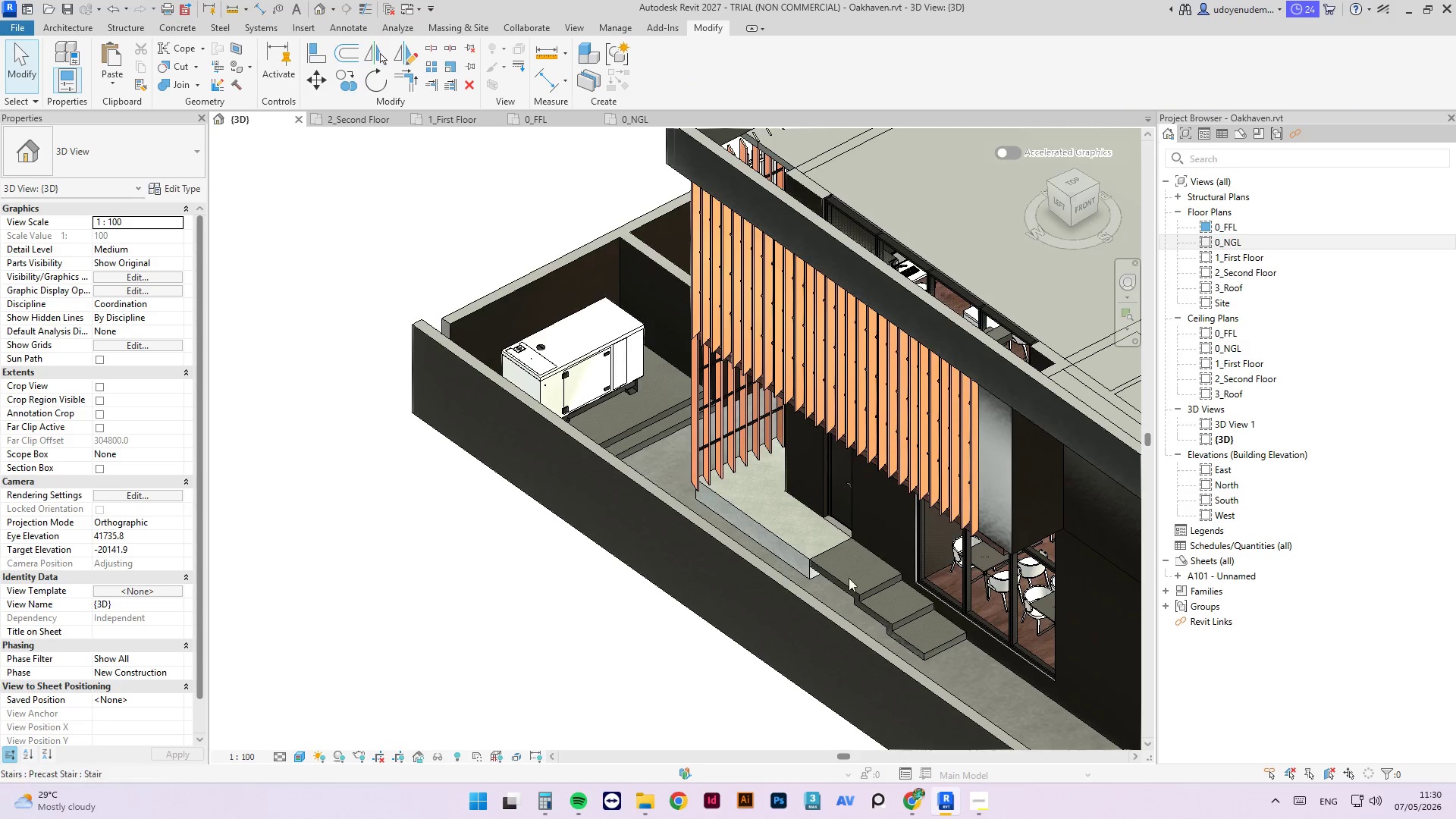 
scroll: coordinate [875, 572], scroll_direction: up, amount: 11.0
 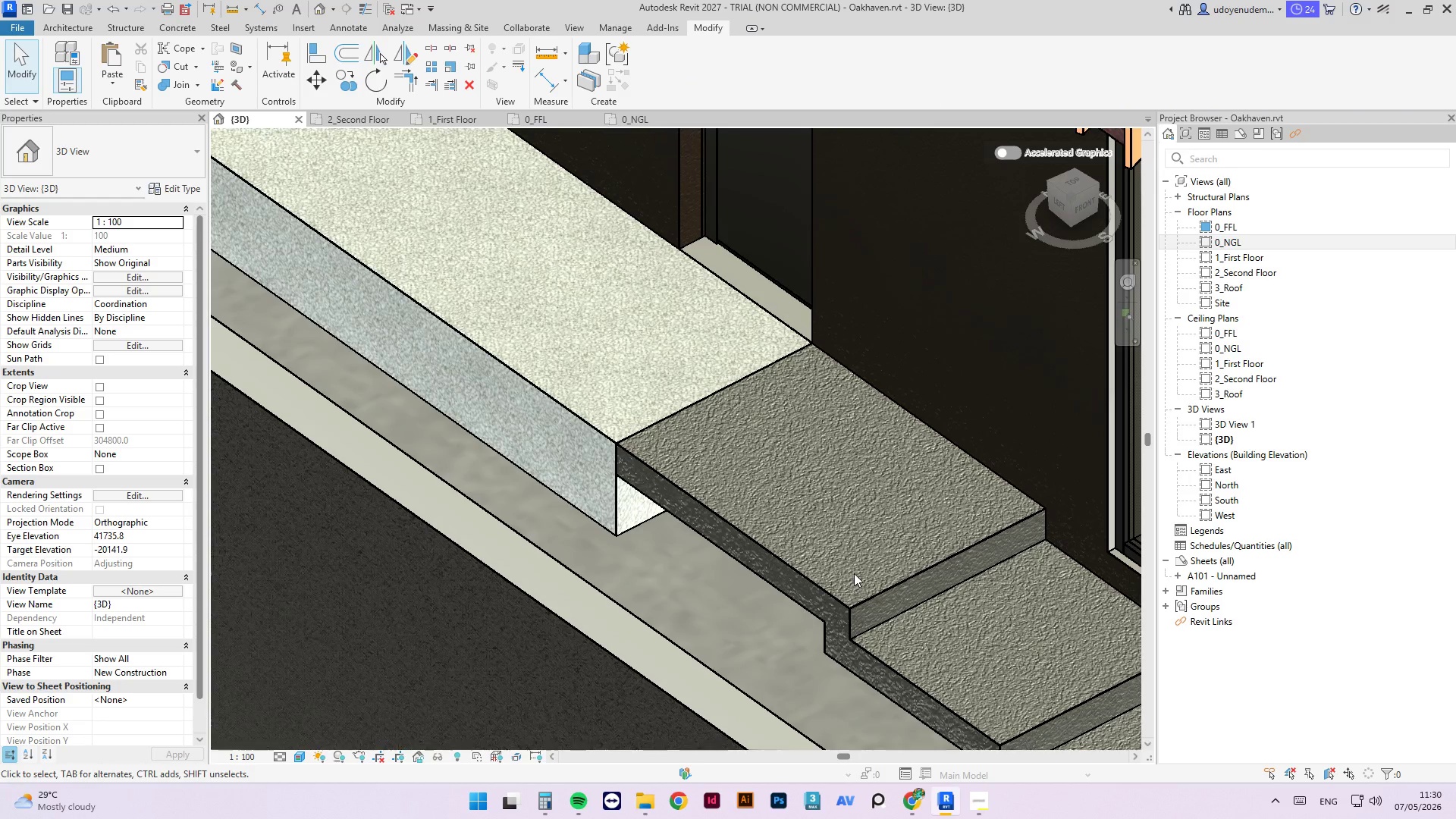 
left_click_drag(start_coordinate=[875, 592], to_coordinate=[981, 801])
 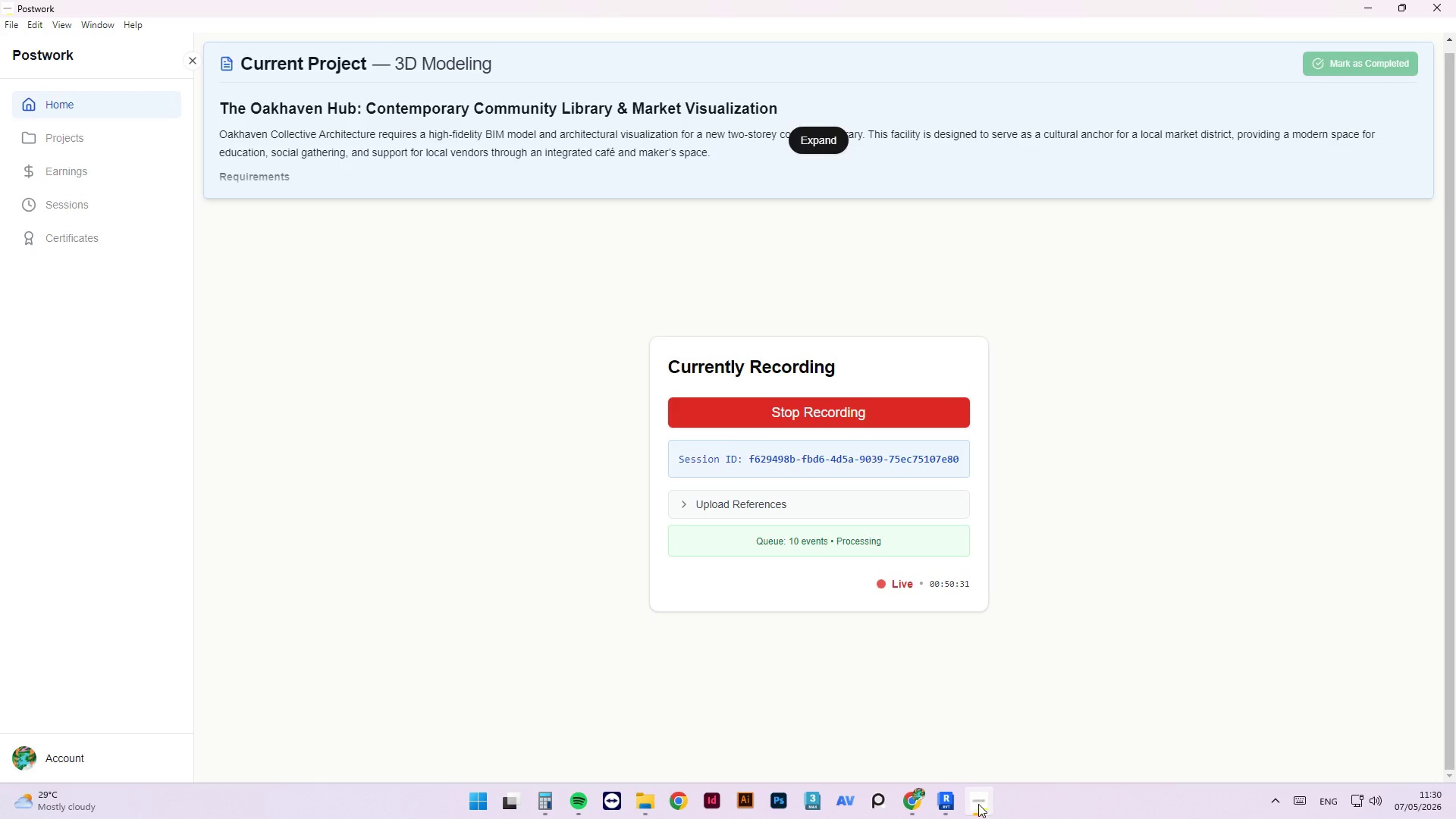 
key(Escape)
 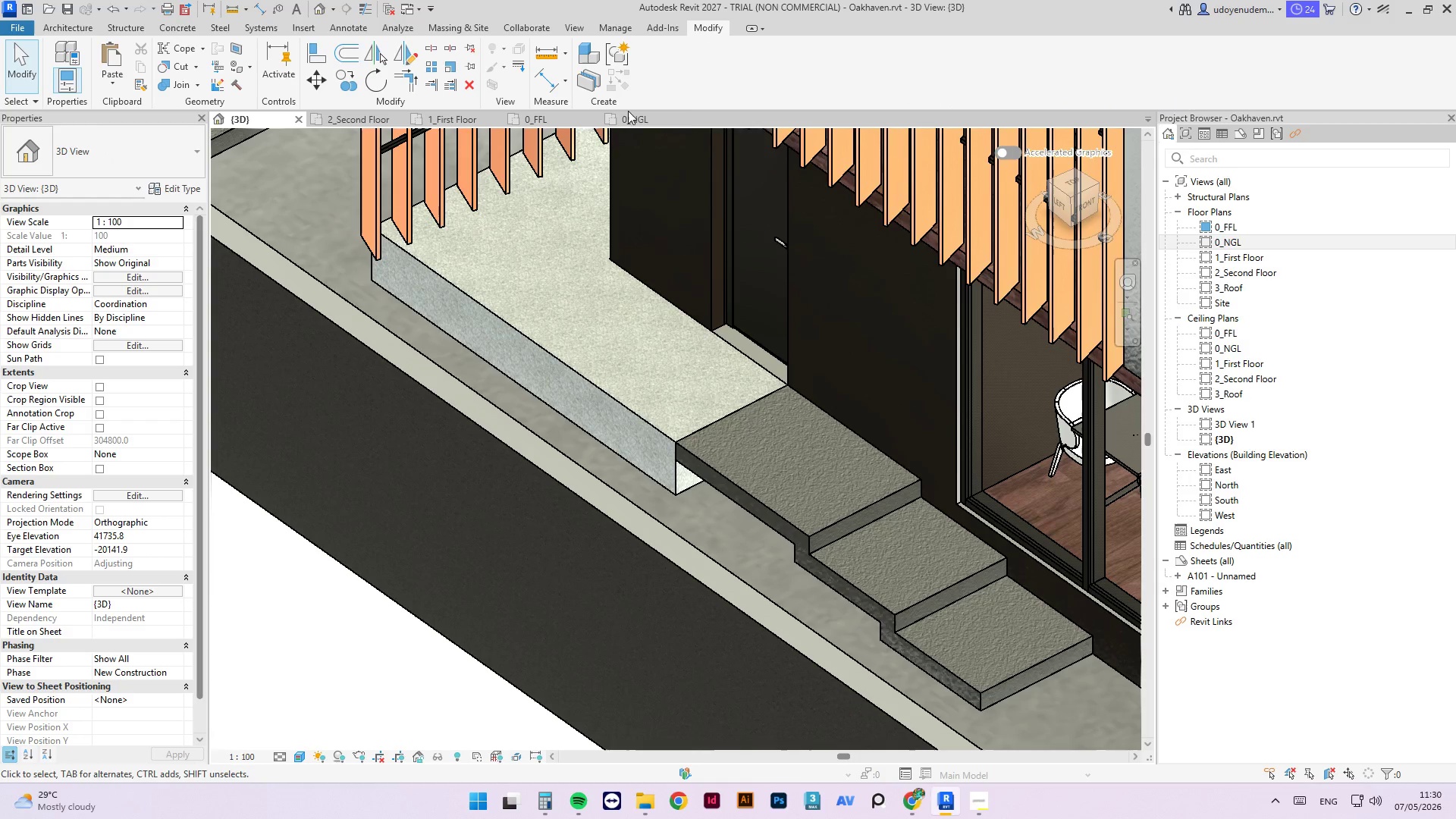 
scroll: coordinate [754, 444], scroll_direction: down, amount: 4.0
 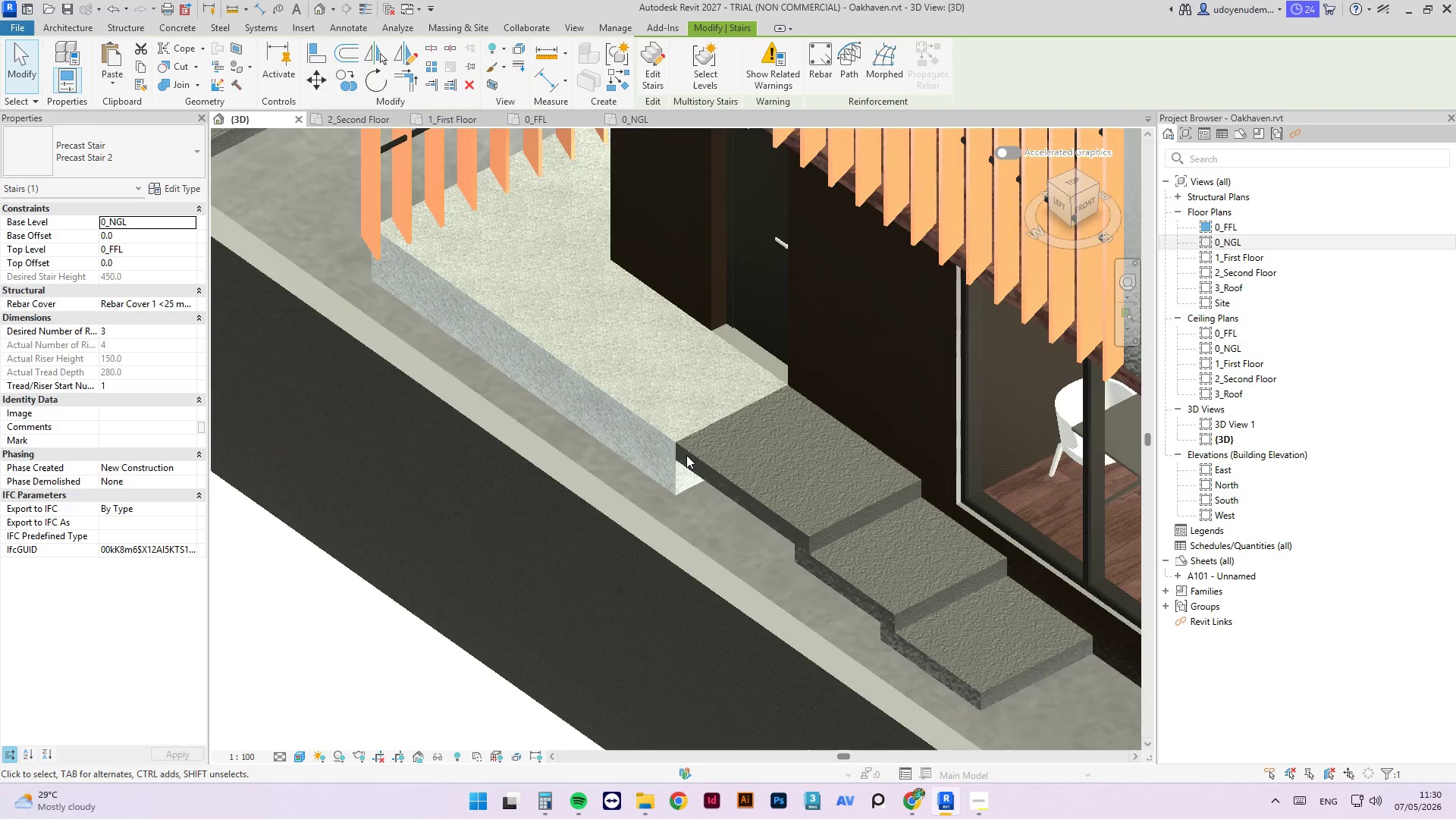 
key(Control+S)
 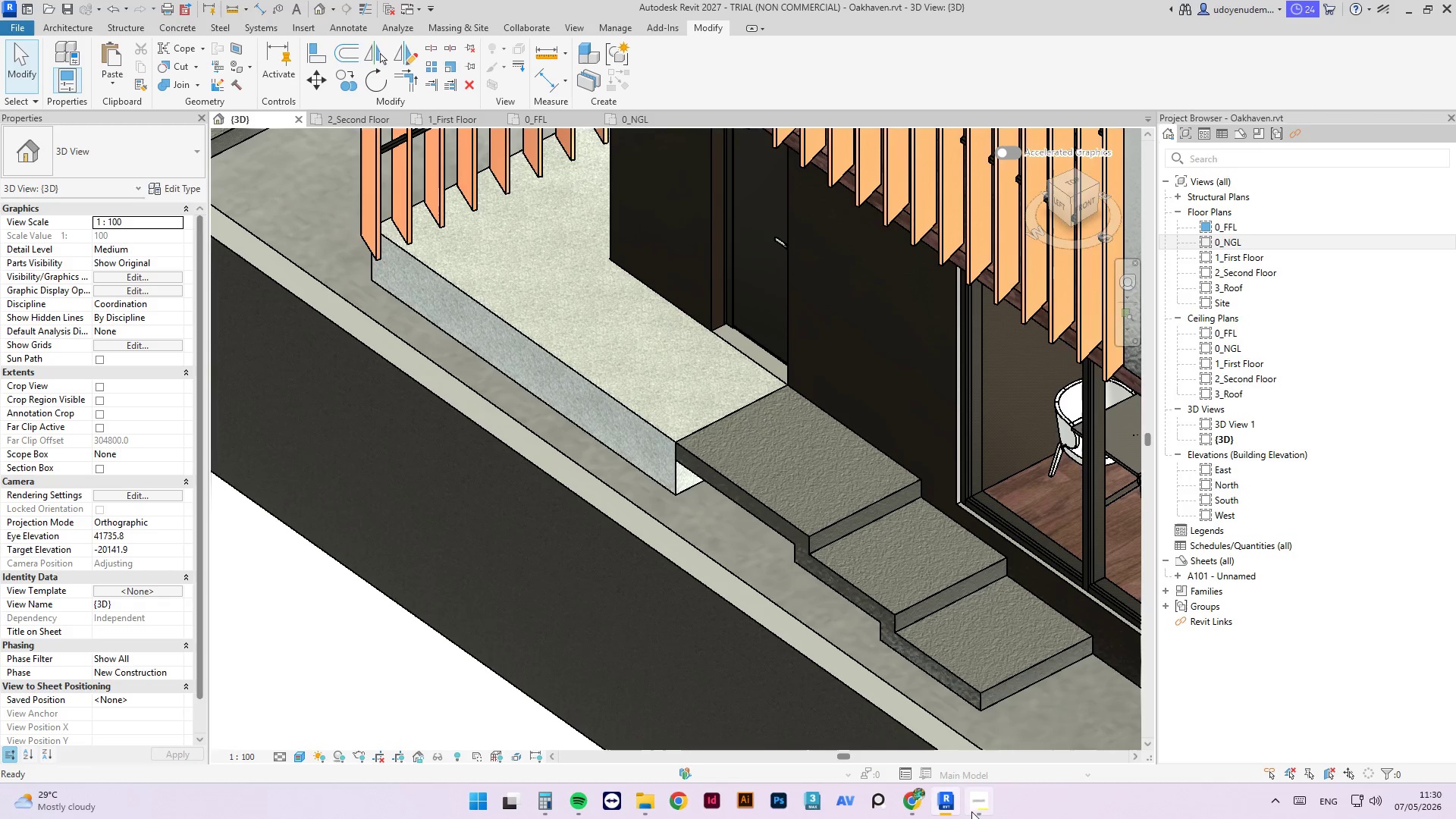 
left_click([981, 801])